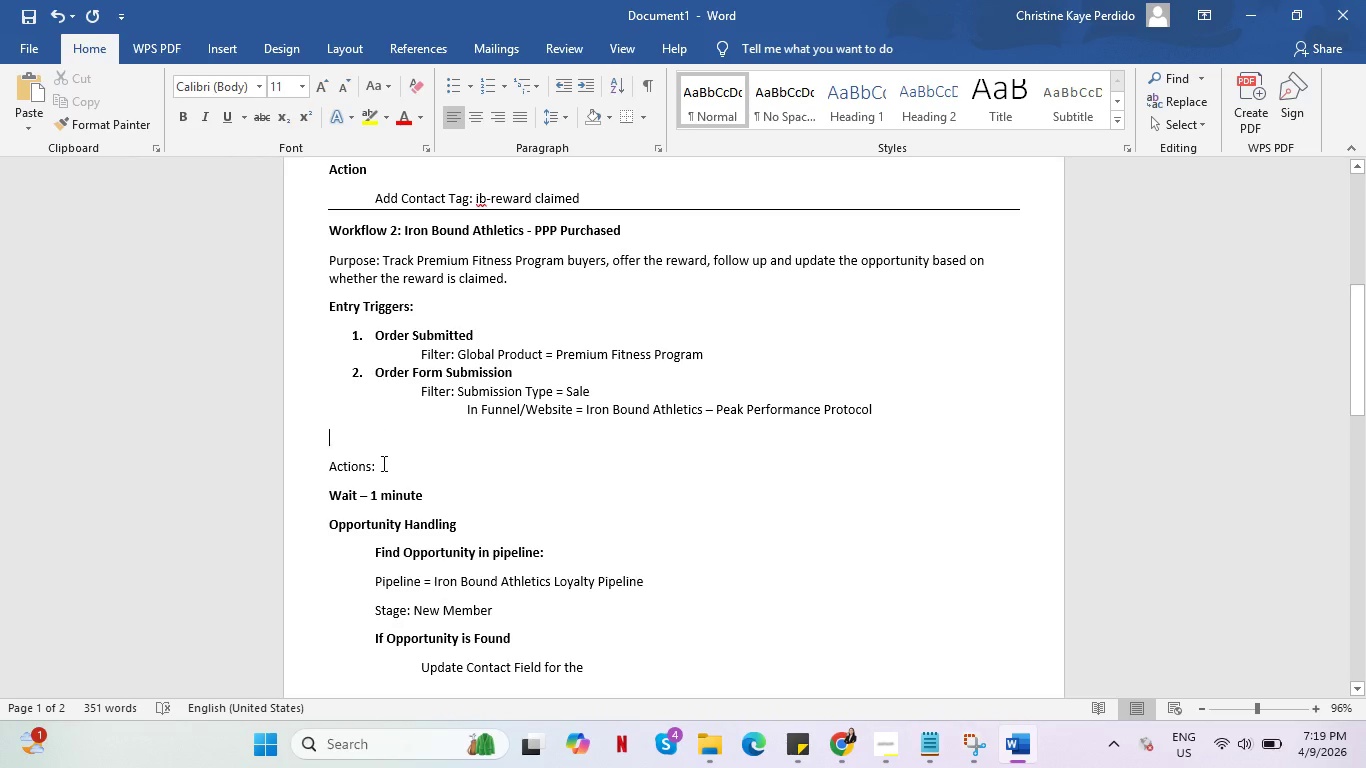 
left_click_drag(start_coordinate=[382, 463], to_coordinate=[317, 463])
 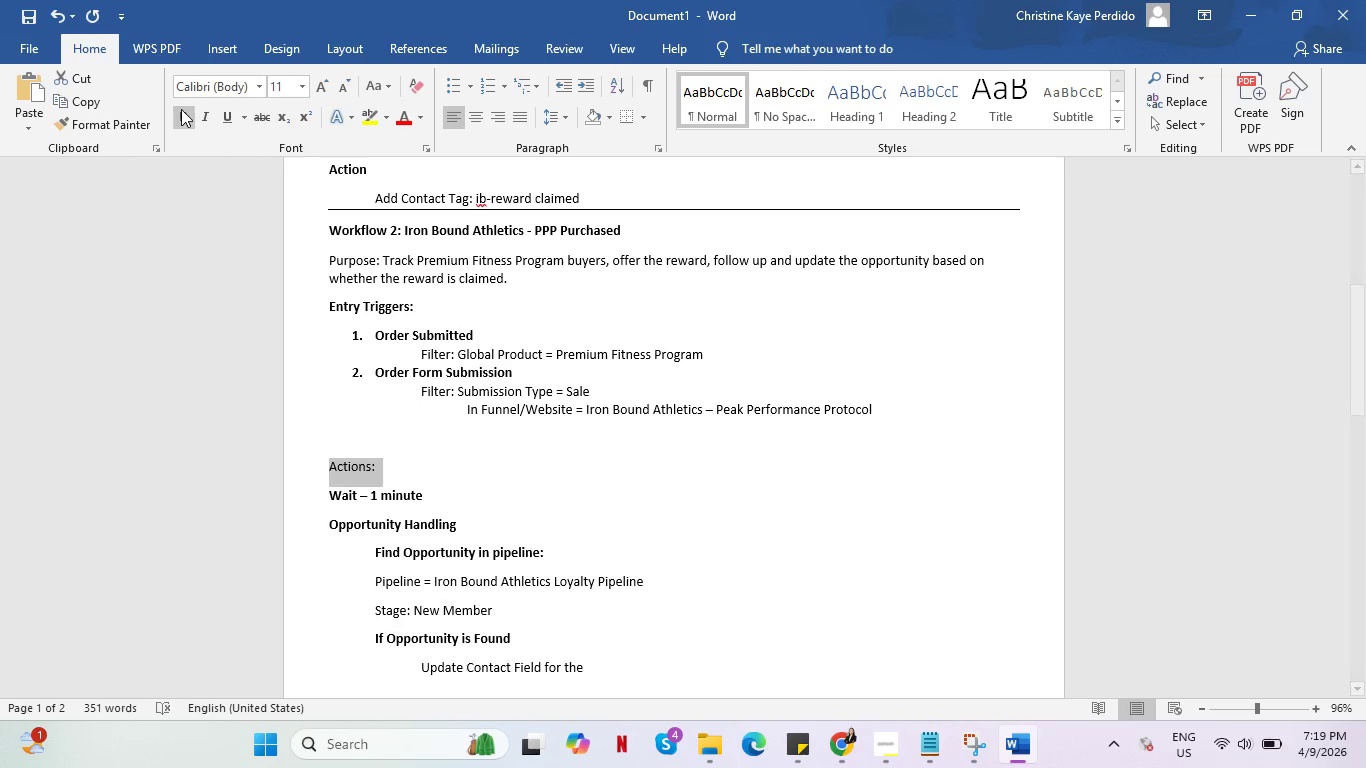 
left_click([181, 109])
 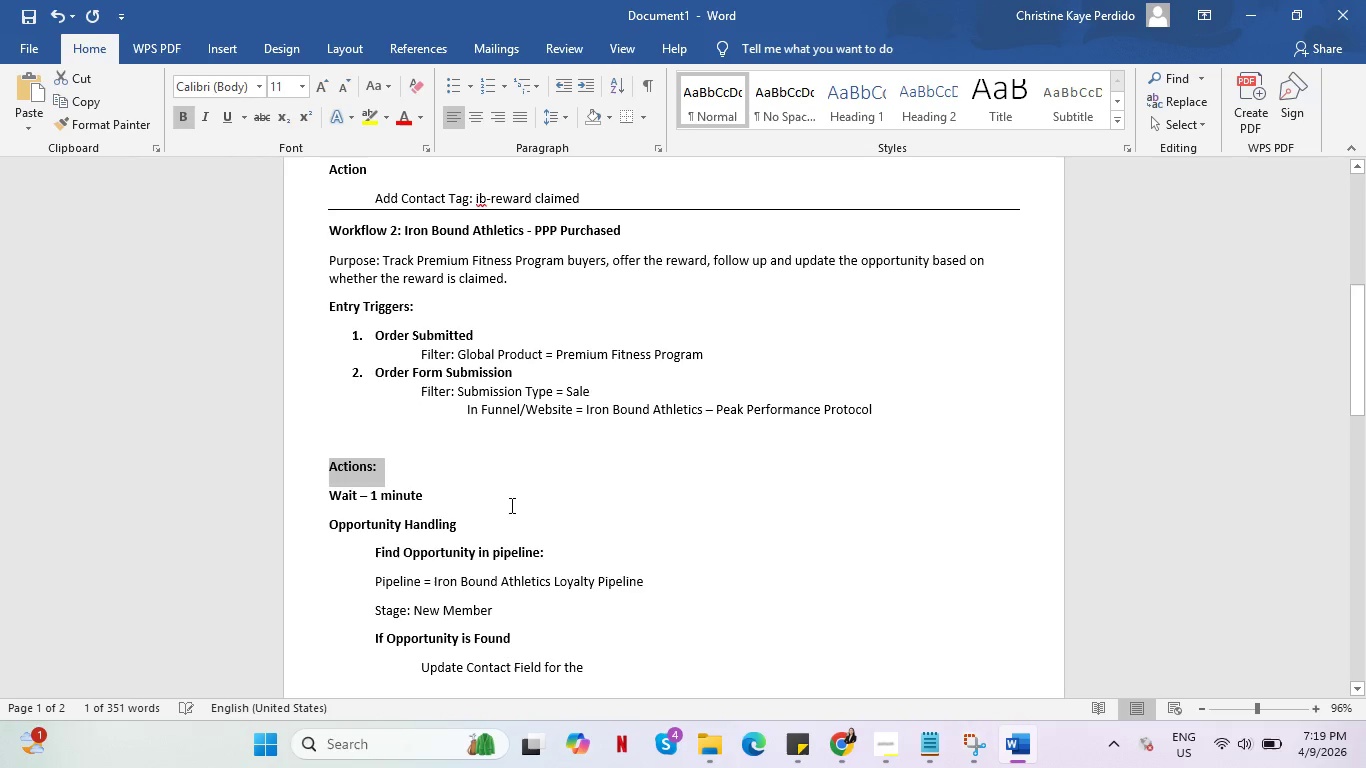 
scroll: coordinate [517, 490], scroll_direction: down, amount: 7.0
 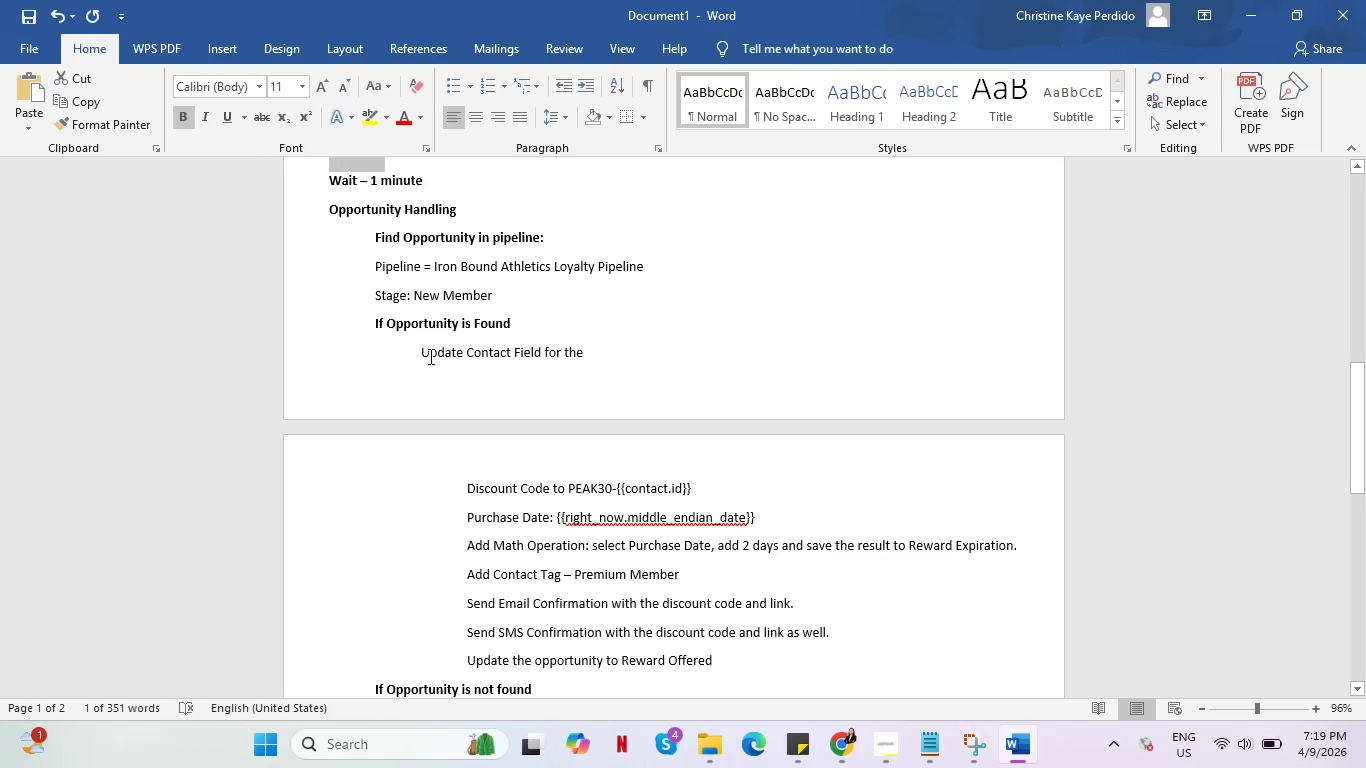 
left_click([426, 355])
 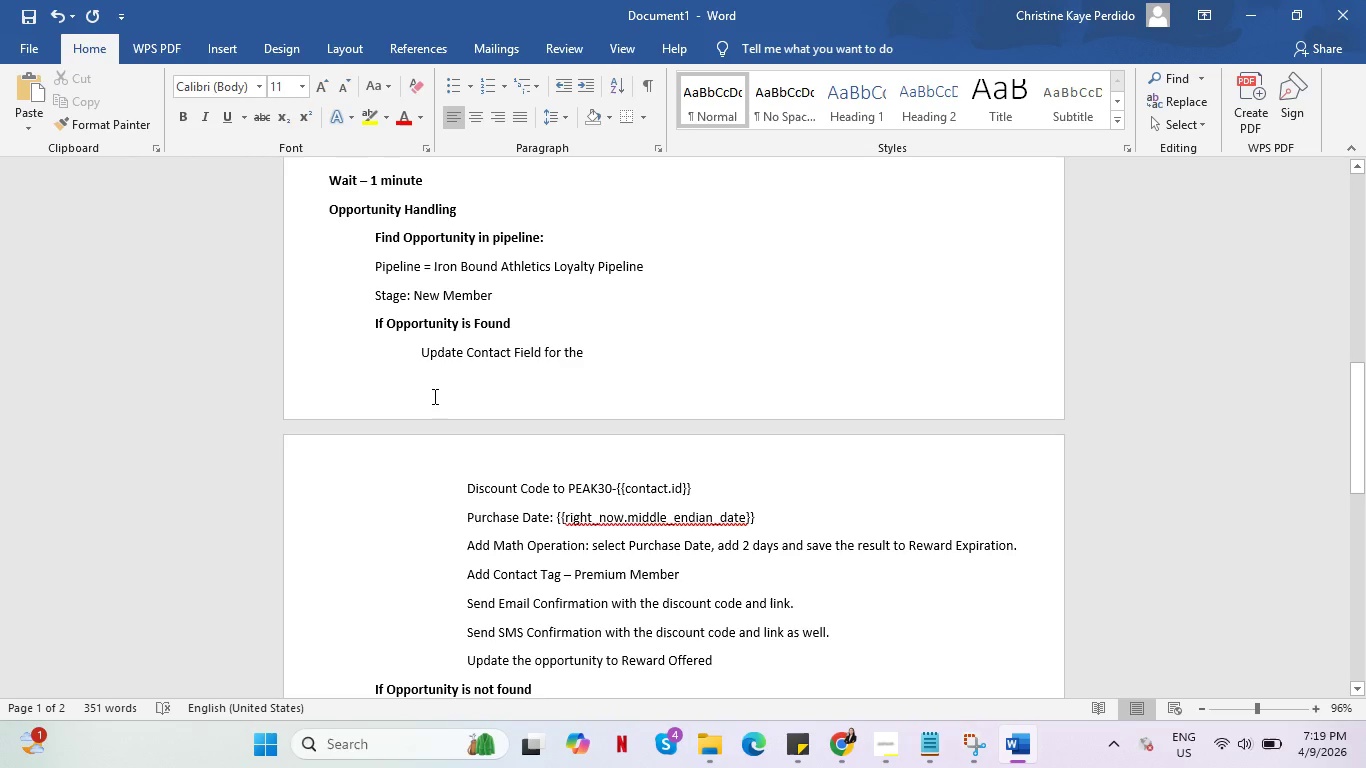 
key(ArrowLeft)
 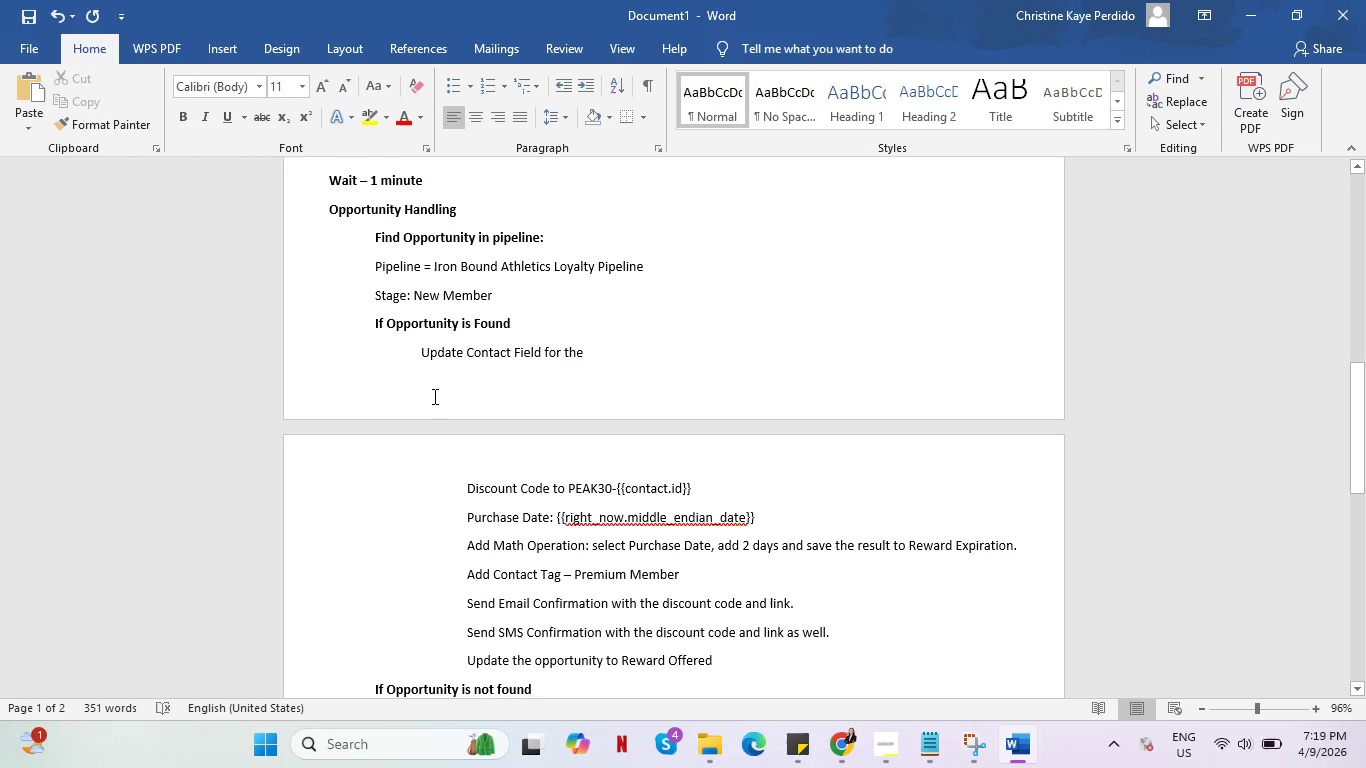 
key(Tab)
 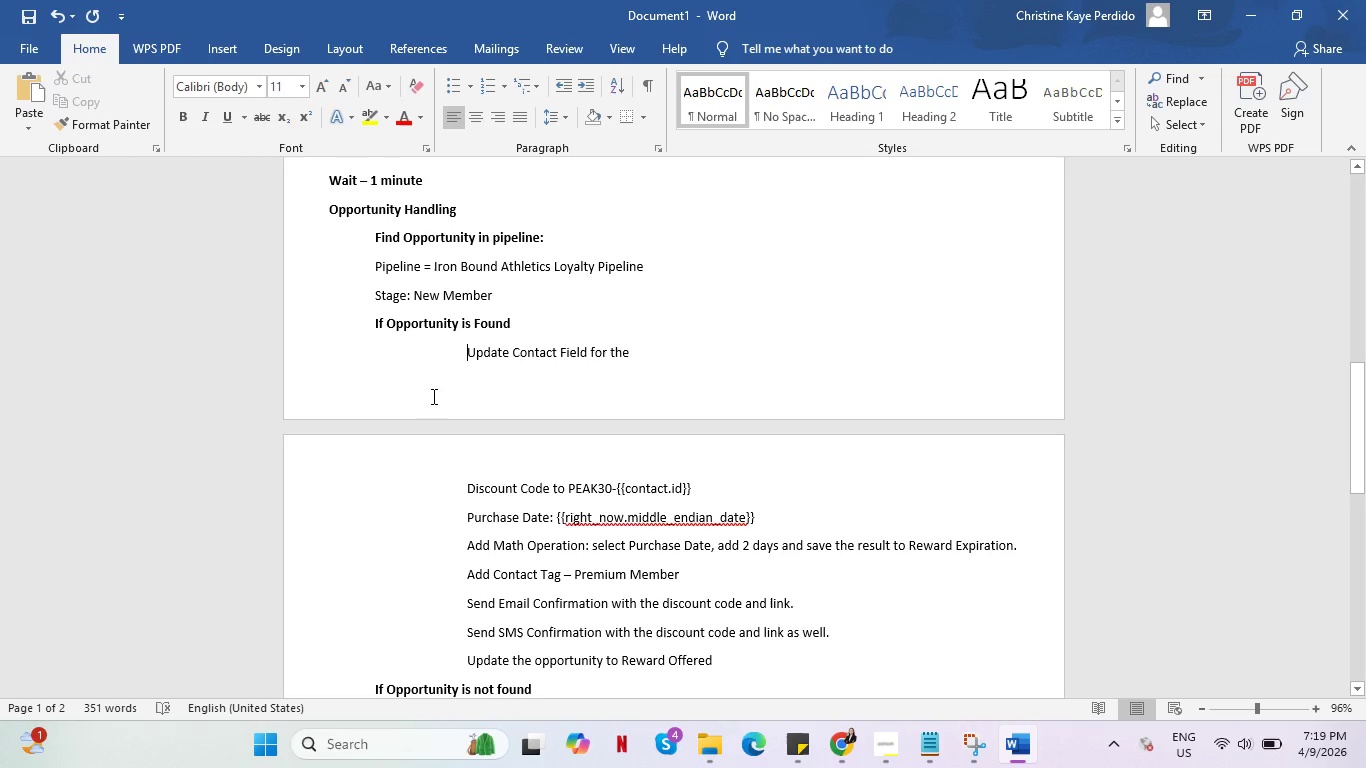 
key(1)
 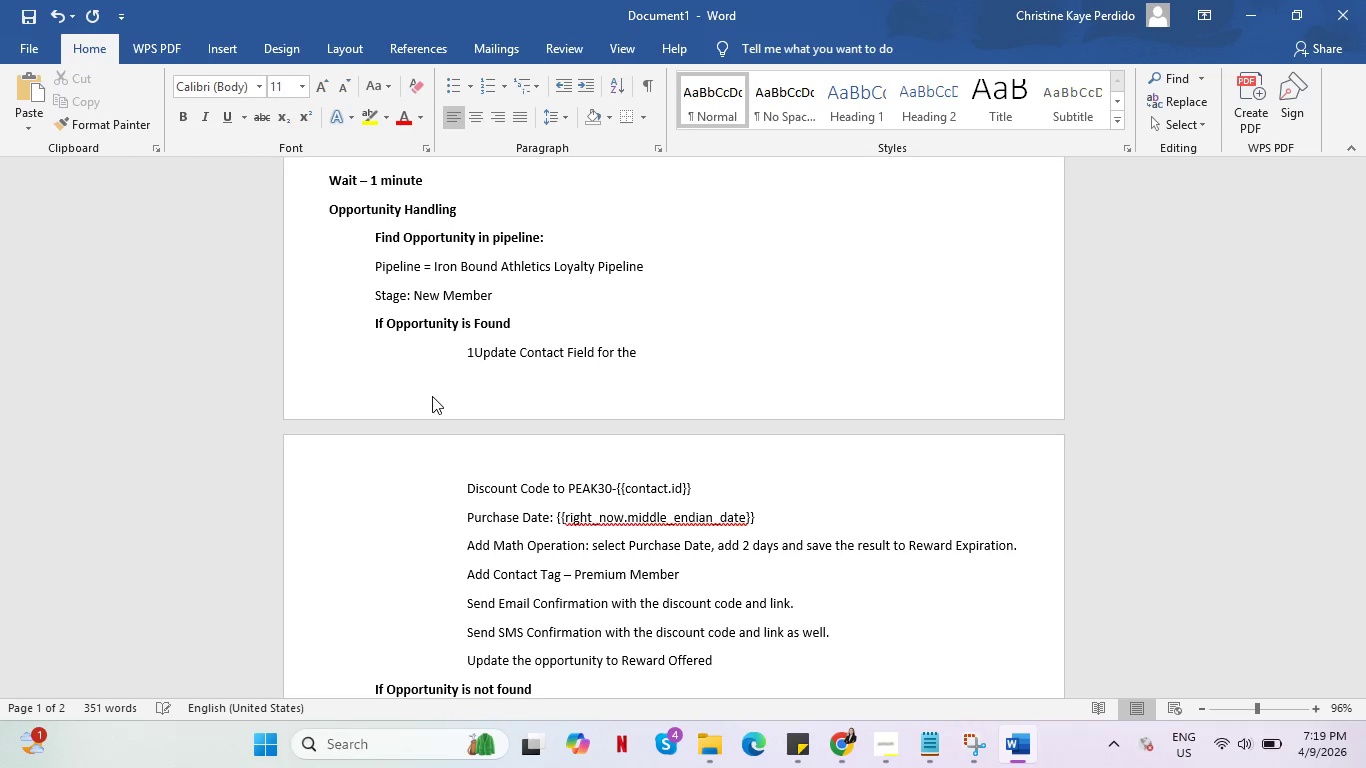 
key(Period)
 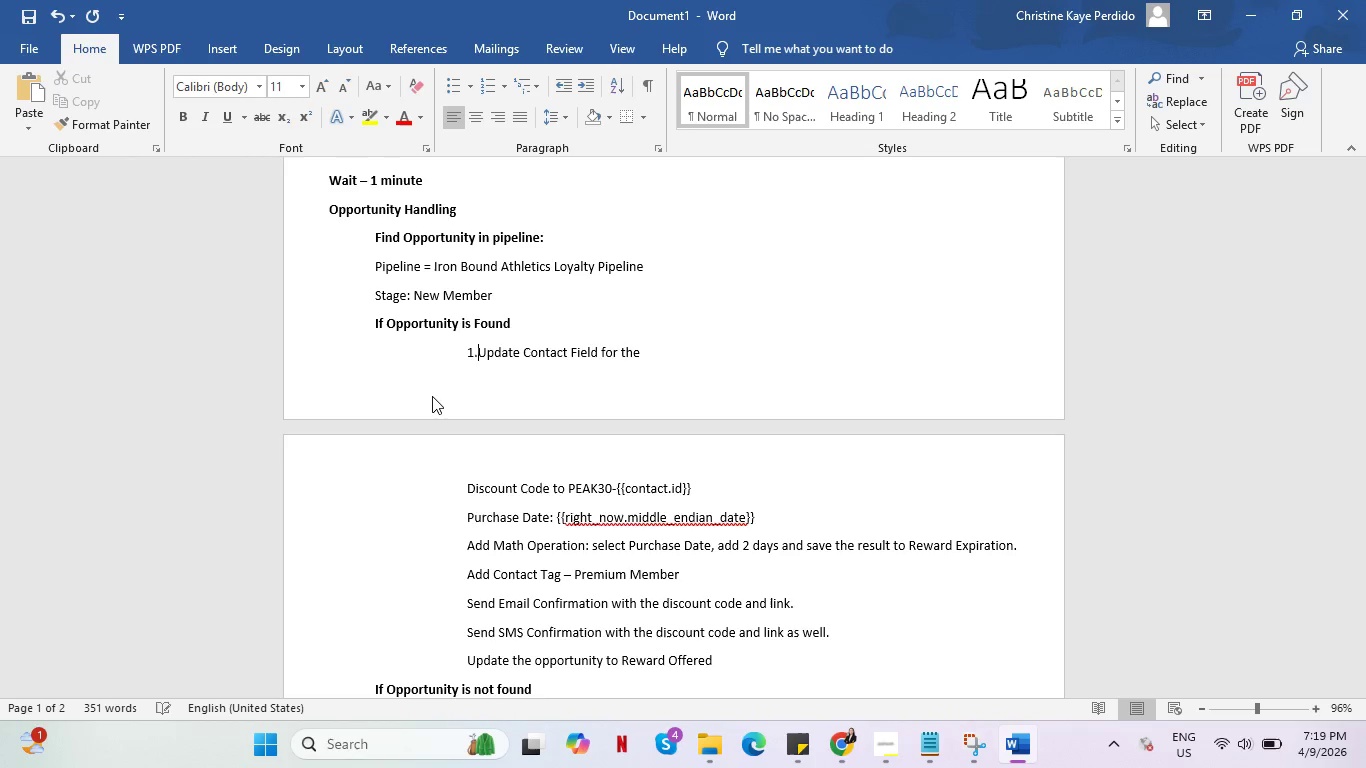 
key(Space)
 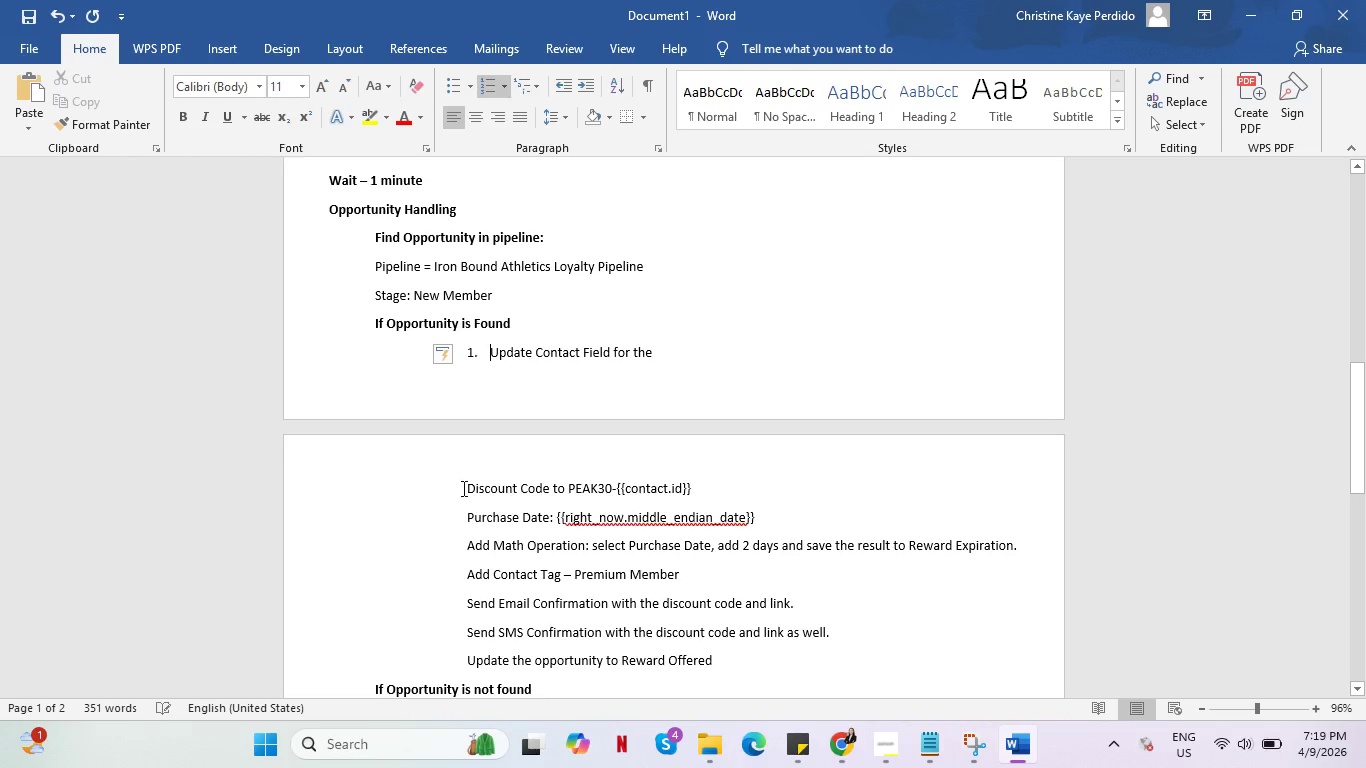 
left_click([468, 488])
 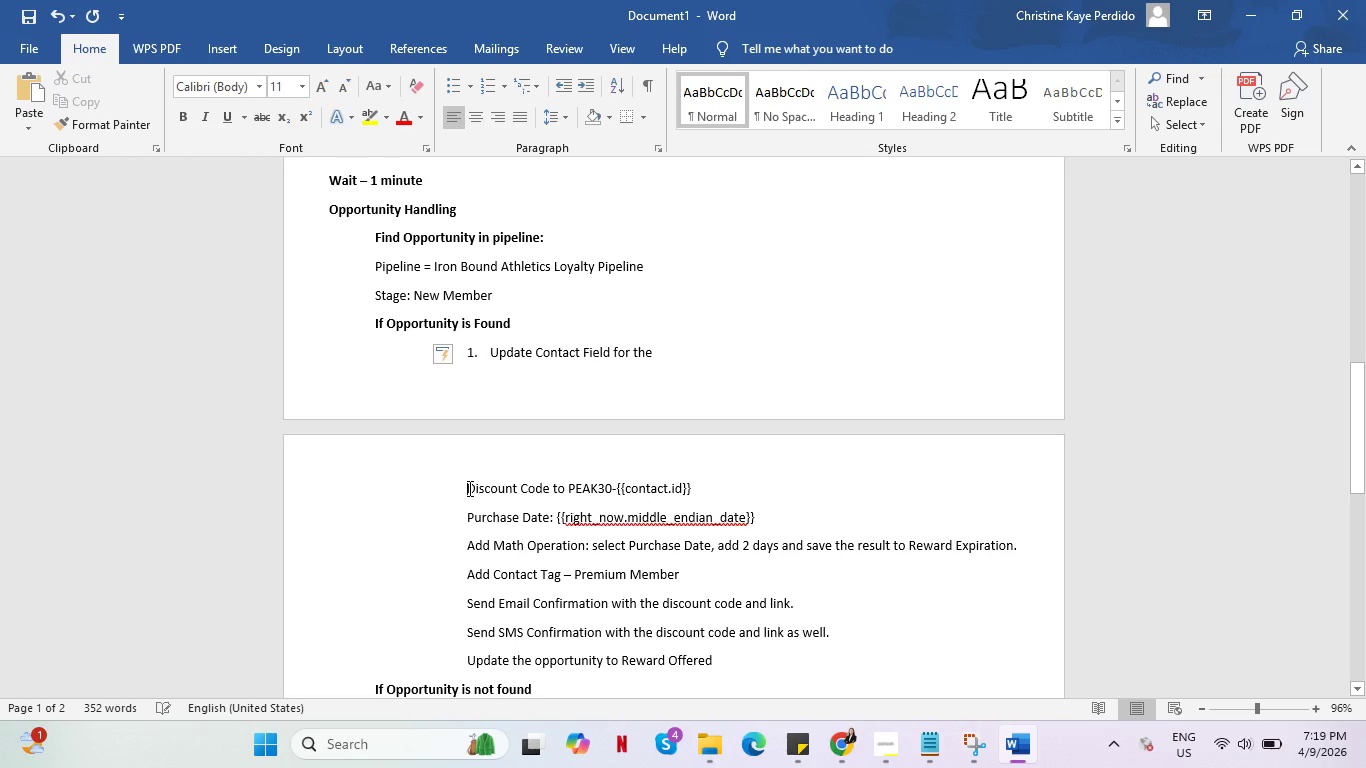 
key(2)
 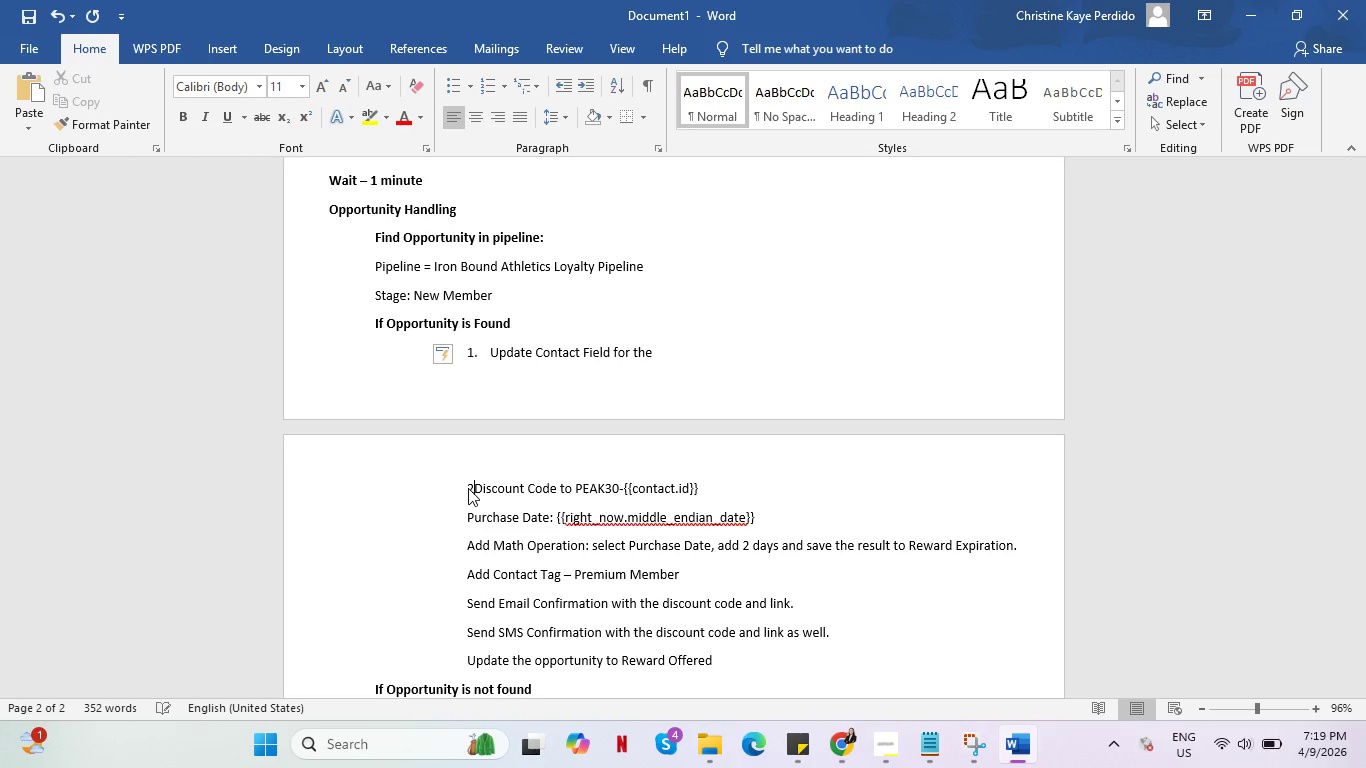 
key(Period)
 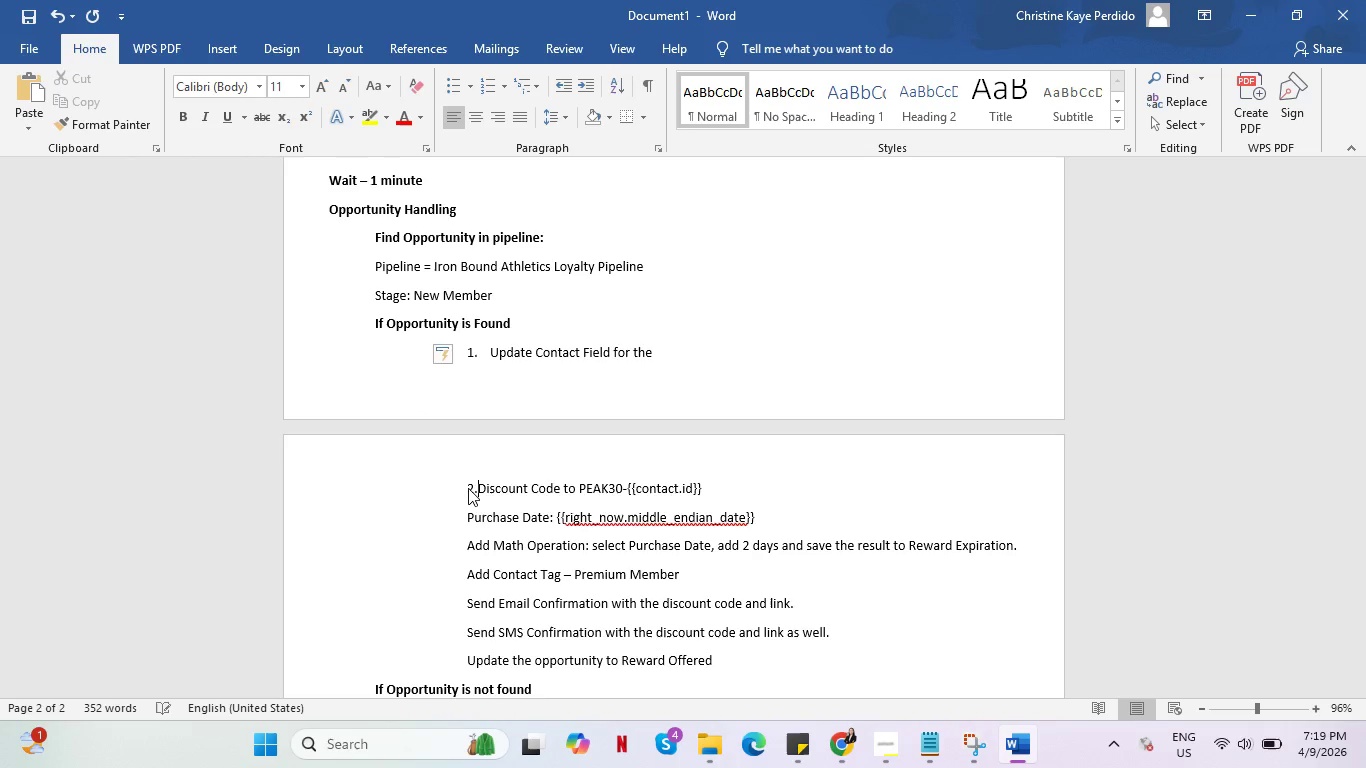 
key(Space)
 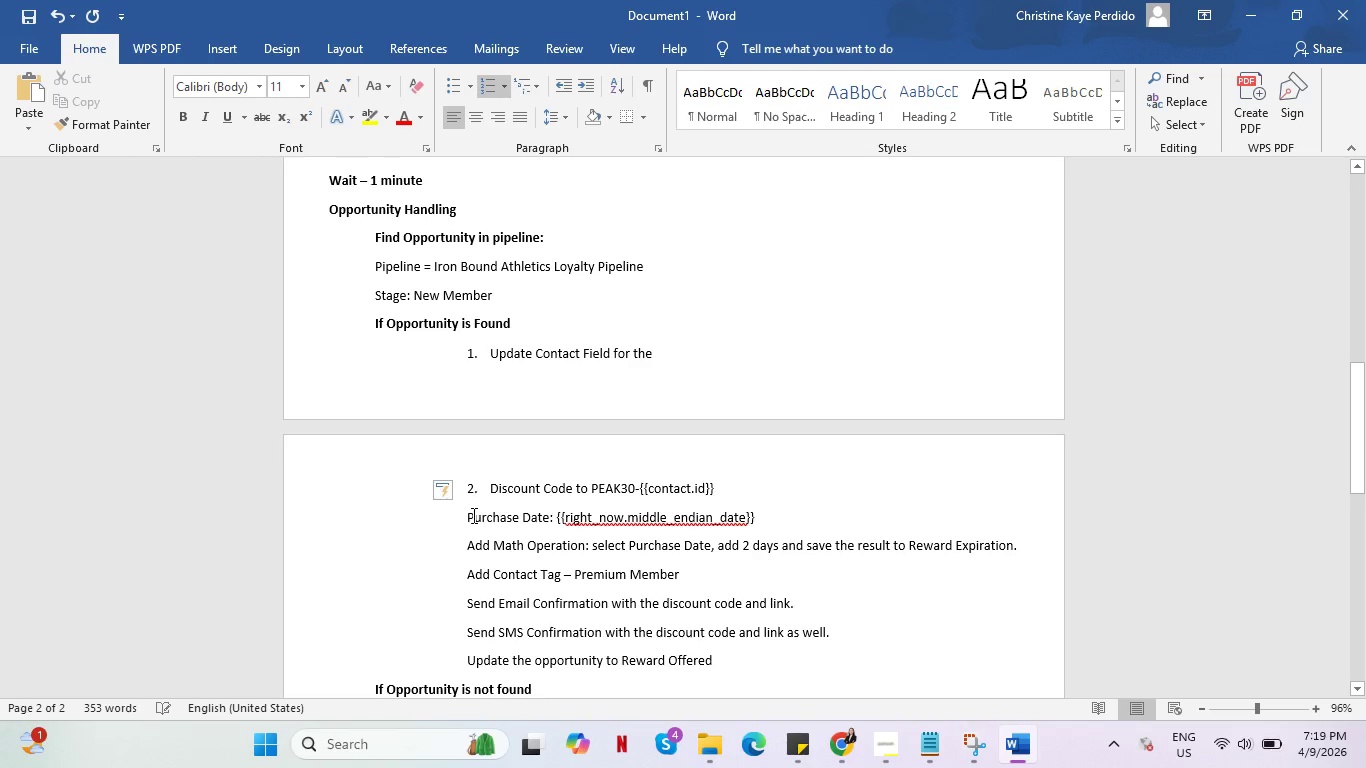 
left_click([469, 516])
 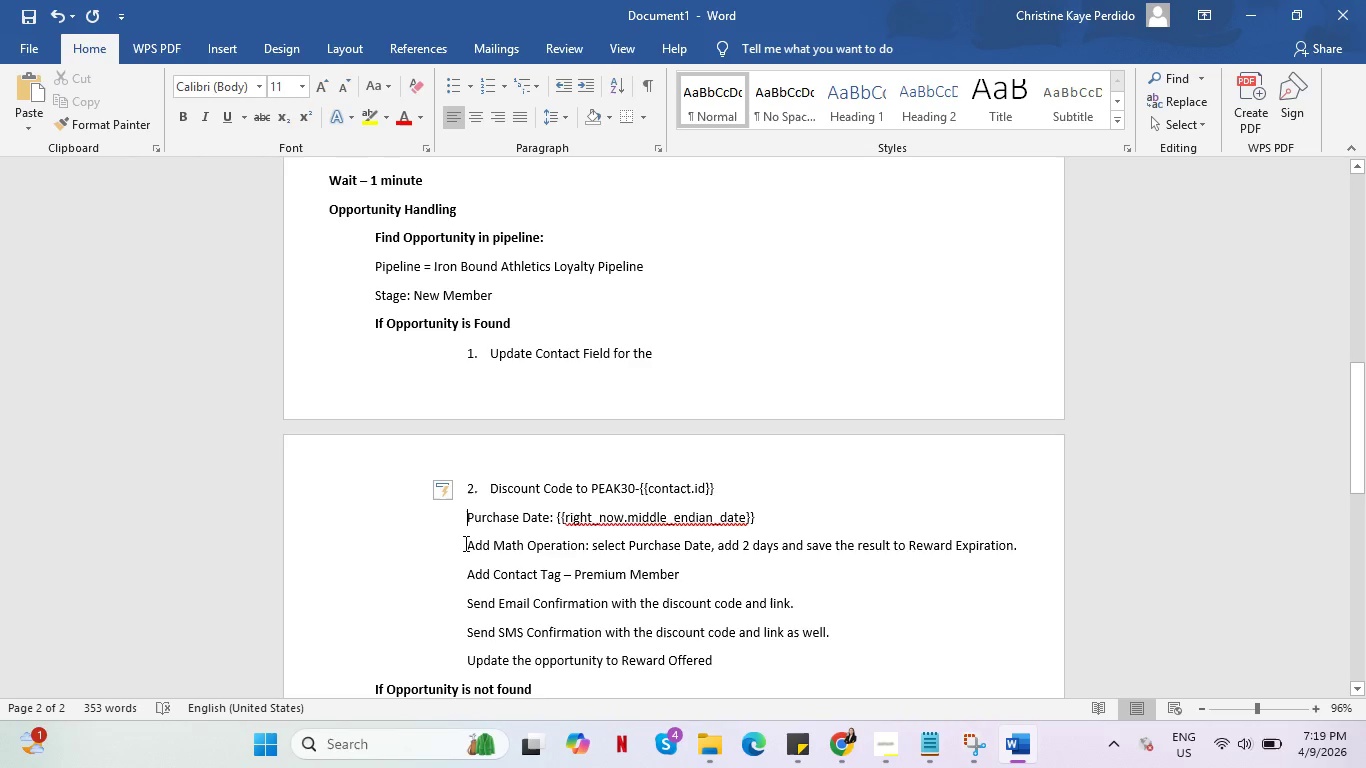 
key(3)
 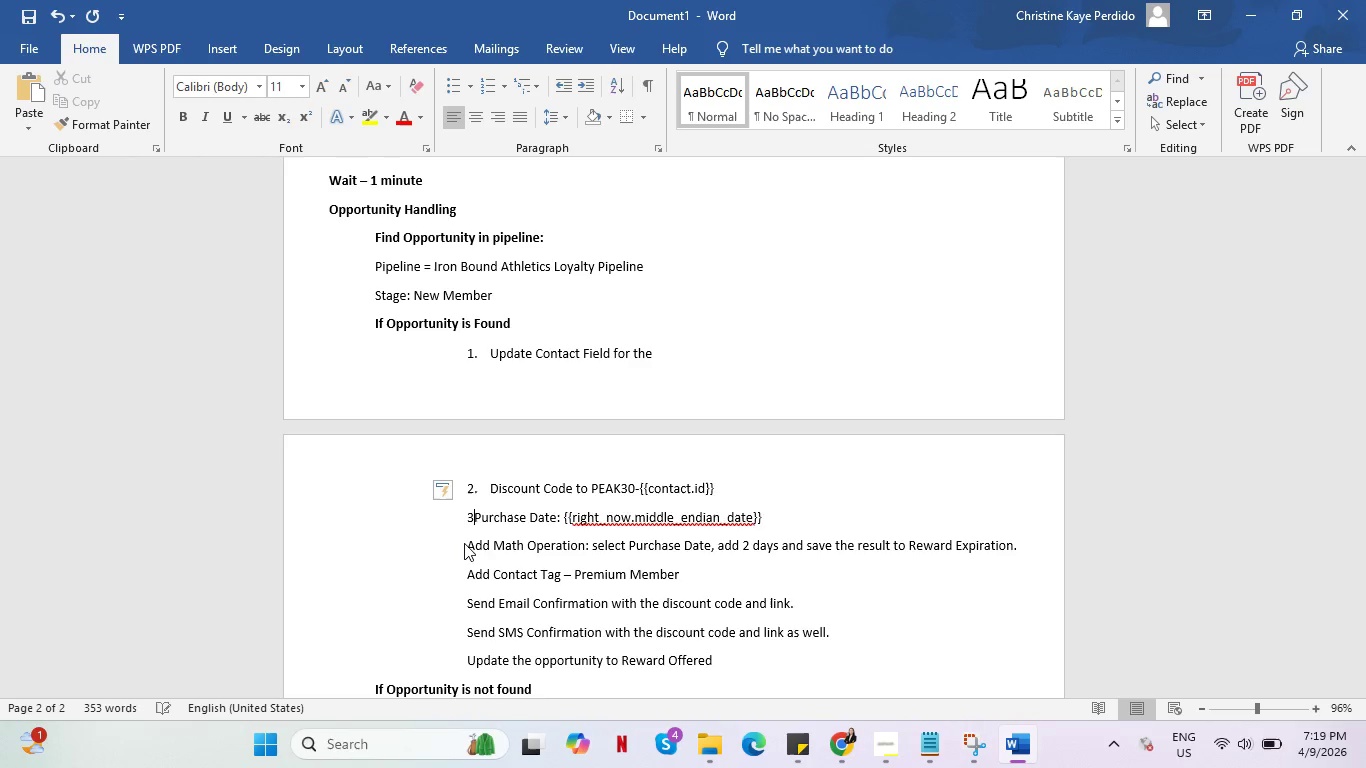 
key(Period)
 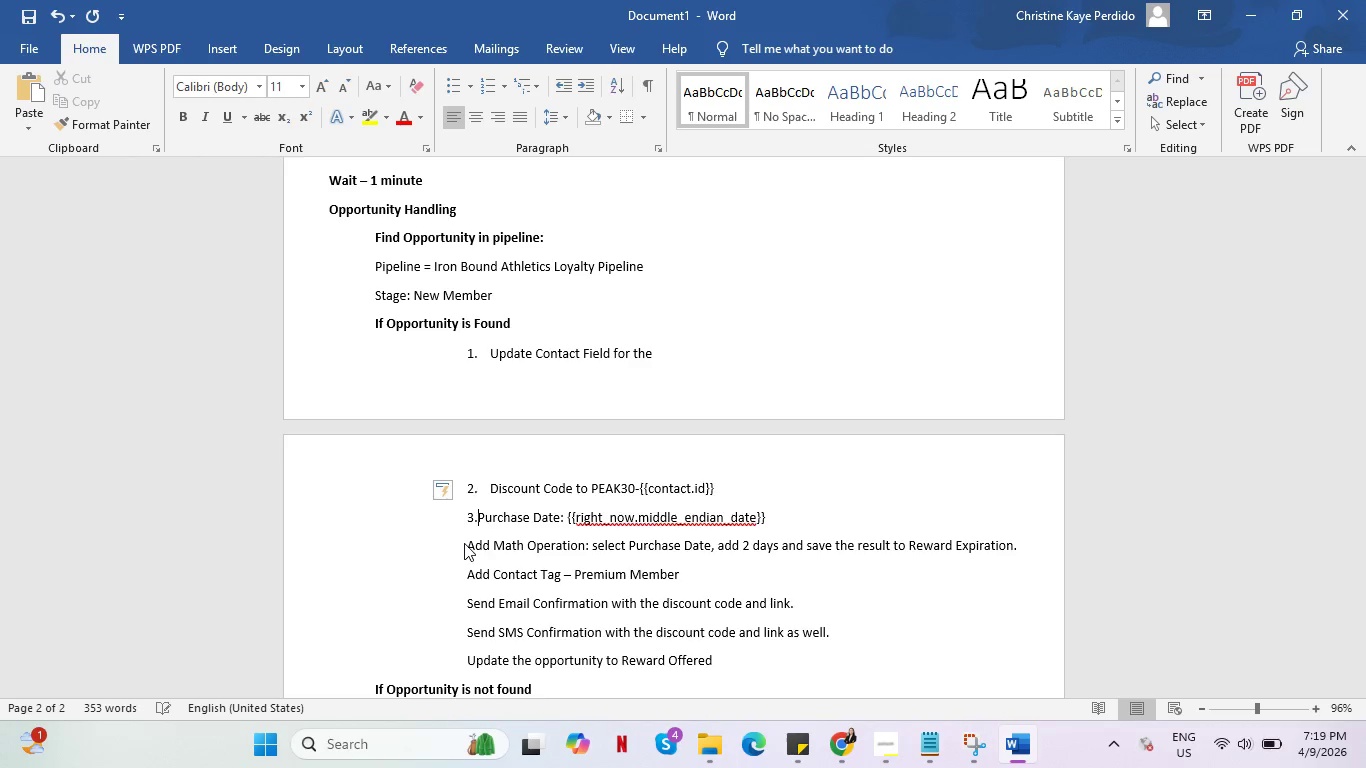 
key(Space)
 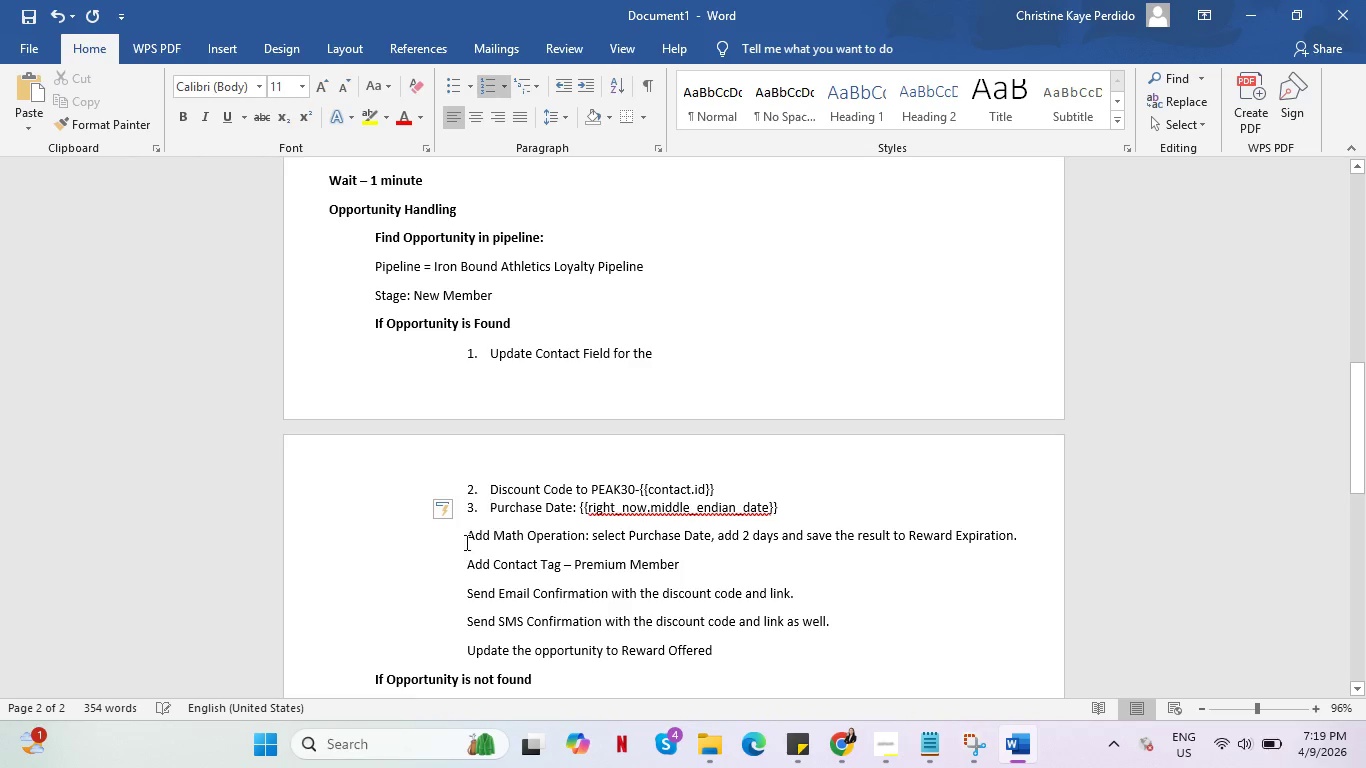 
left_click([468, 536])
 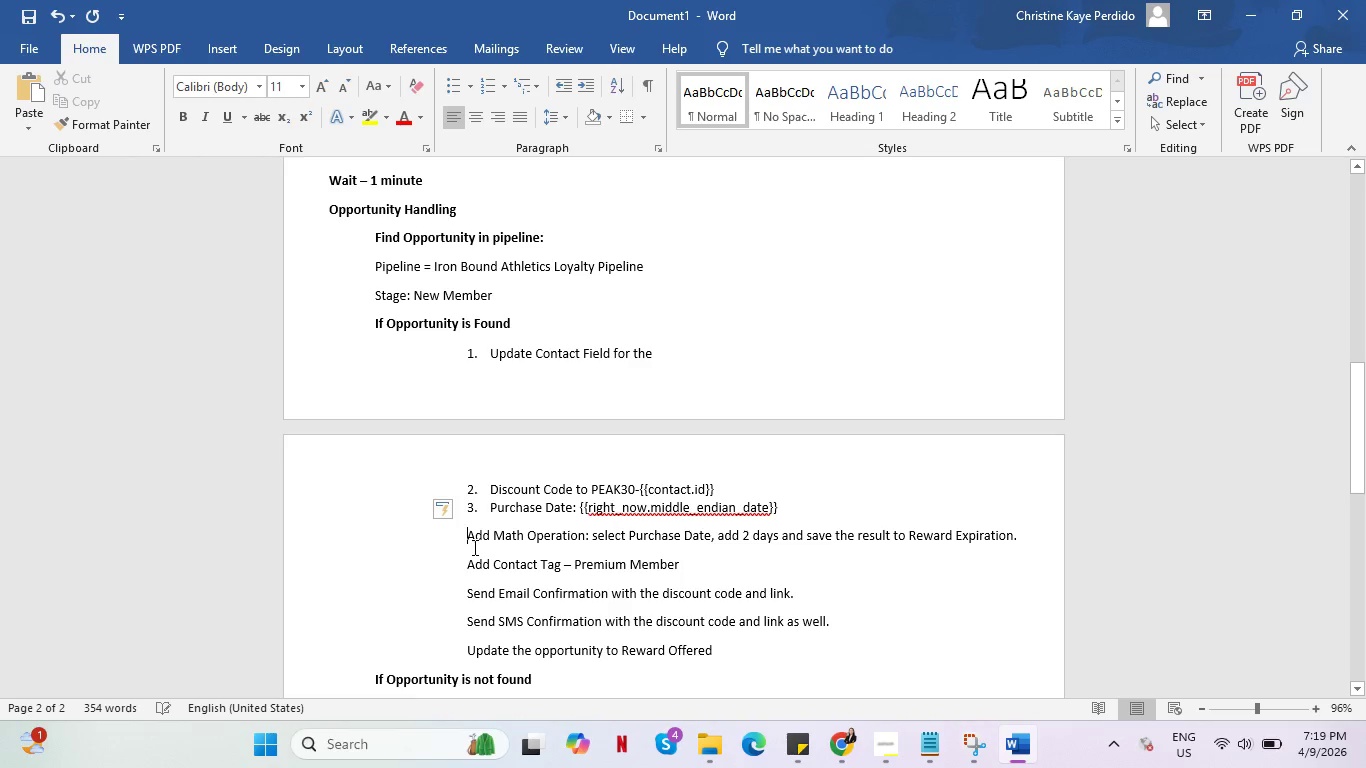 
key(4)
 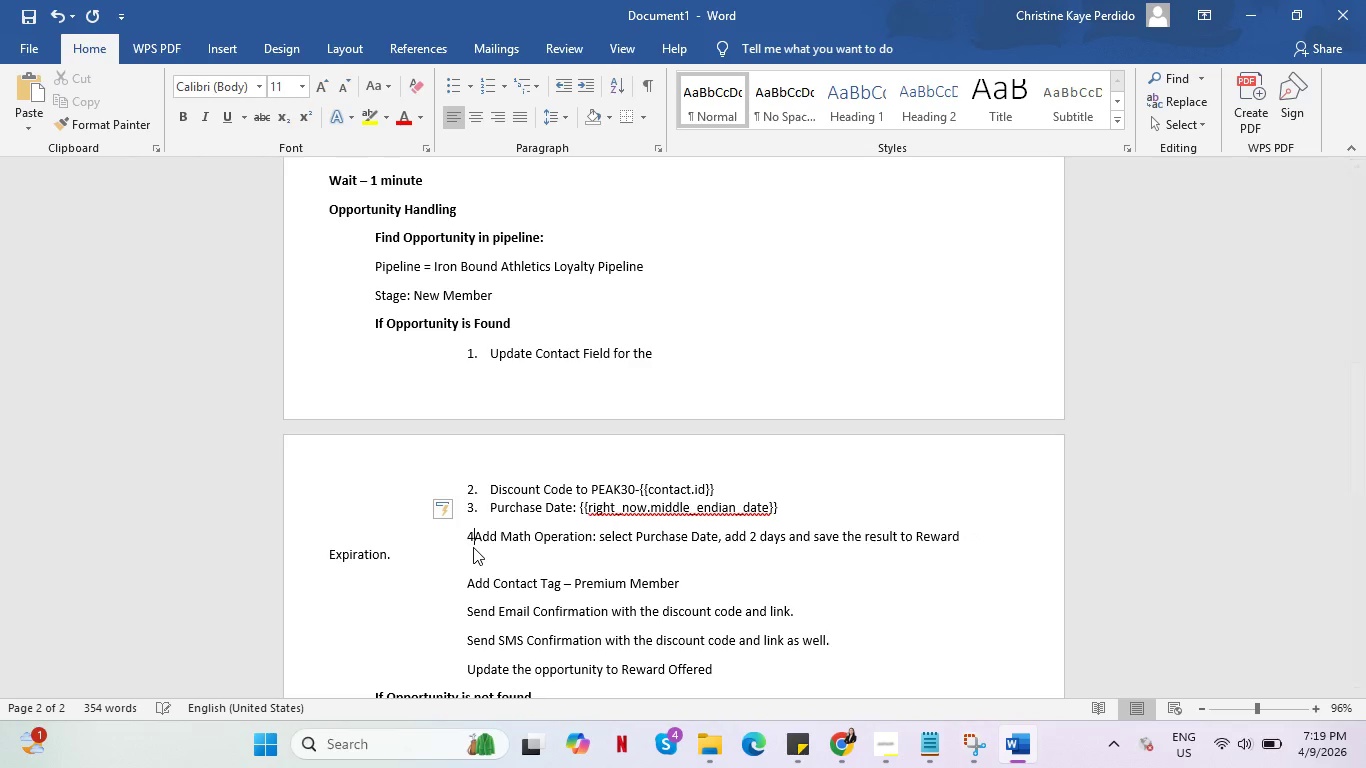 
key(Period)
 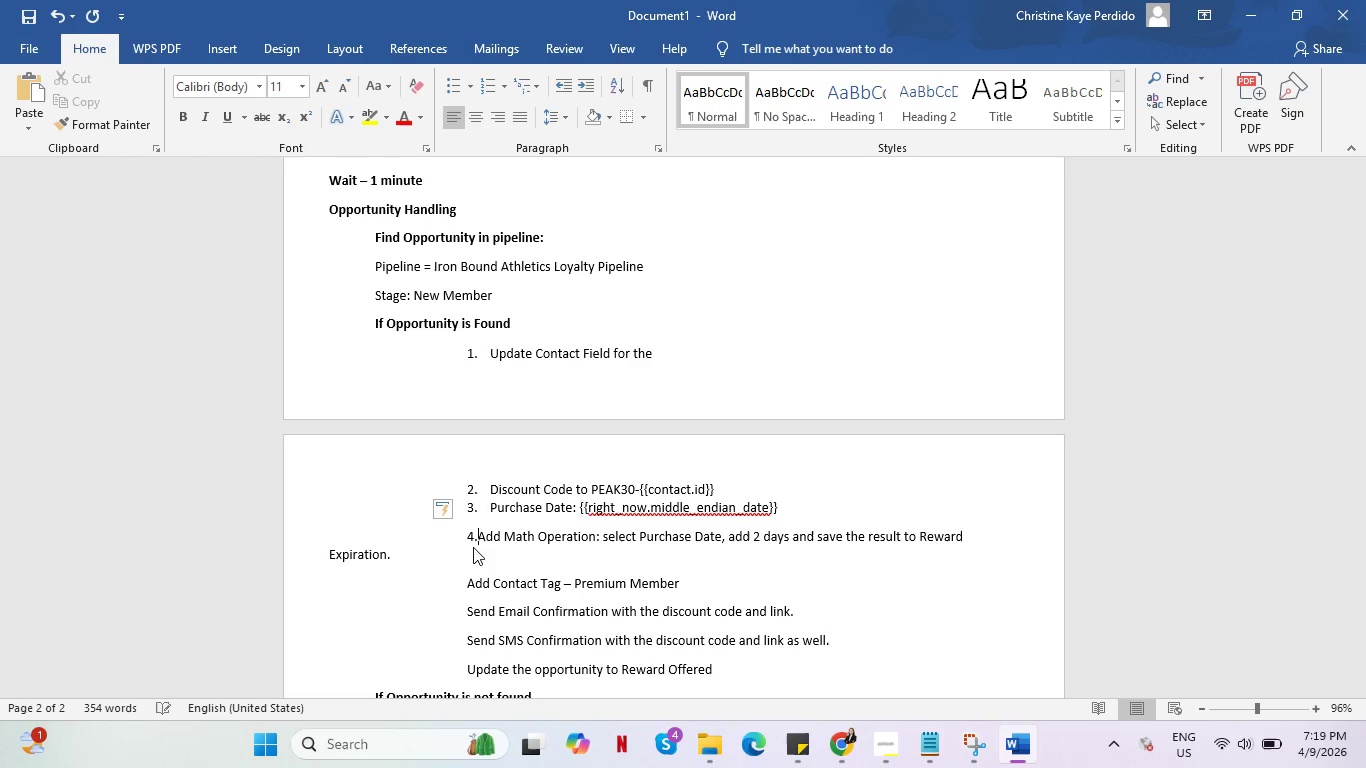 
key(Space)
 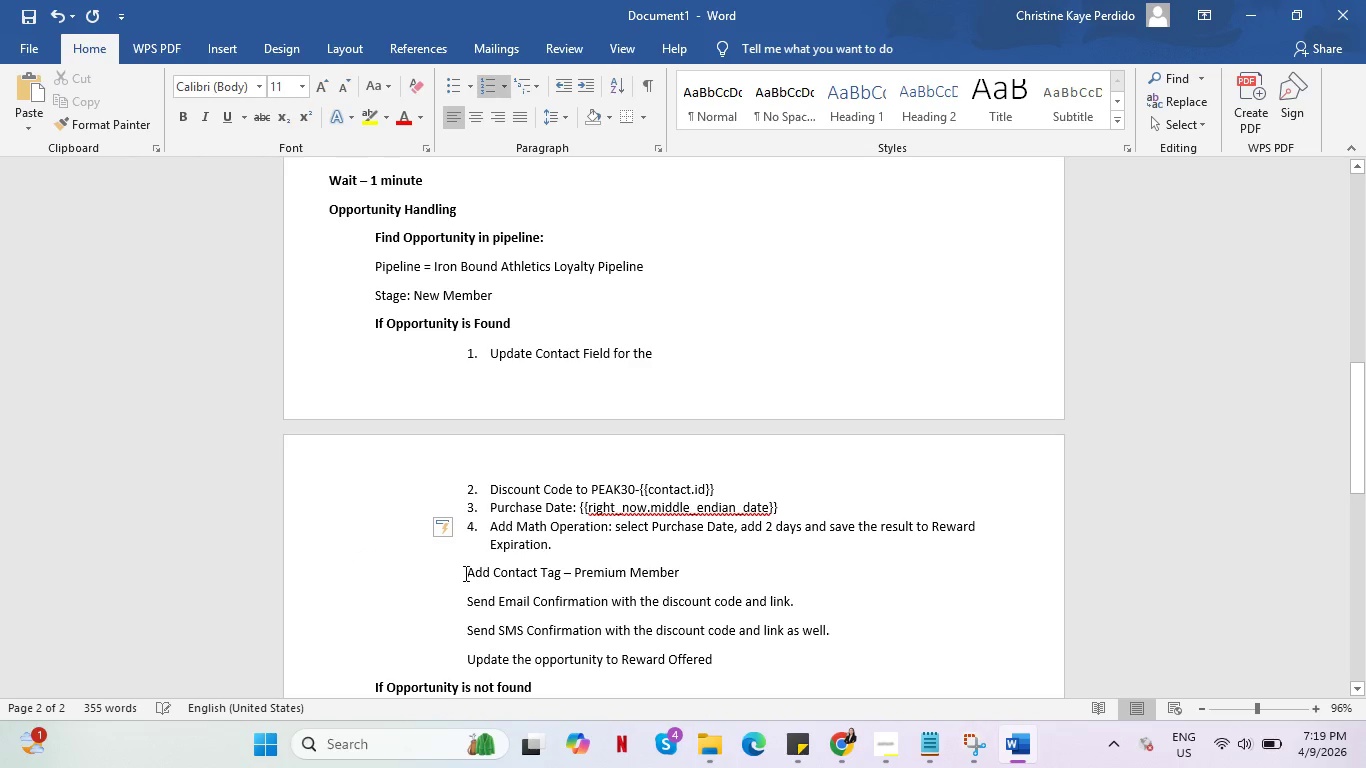 
left_click([464, 573])
 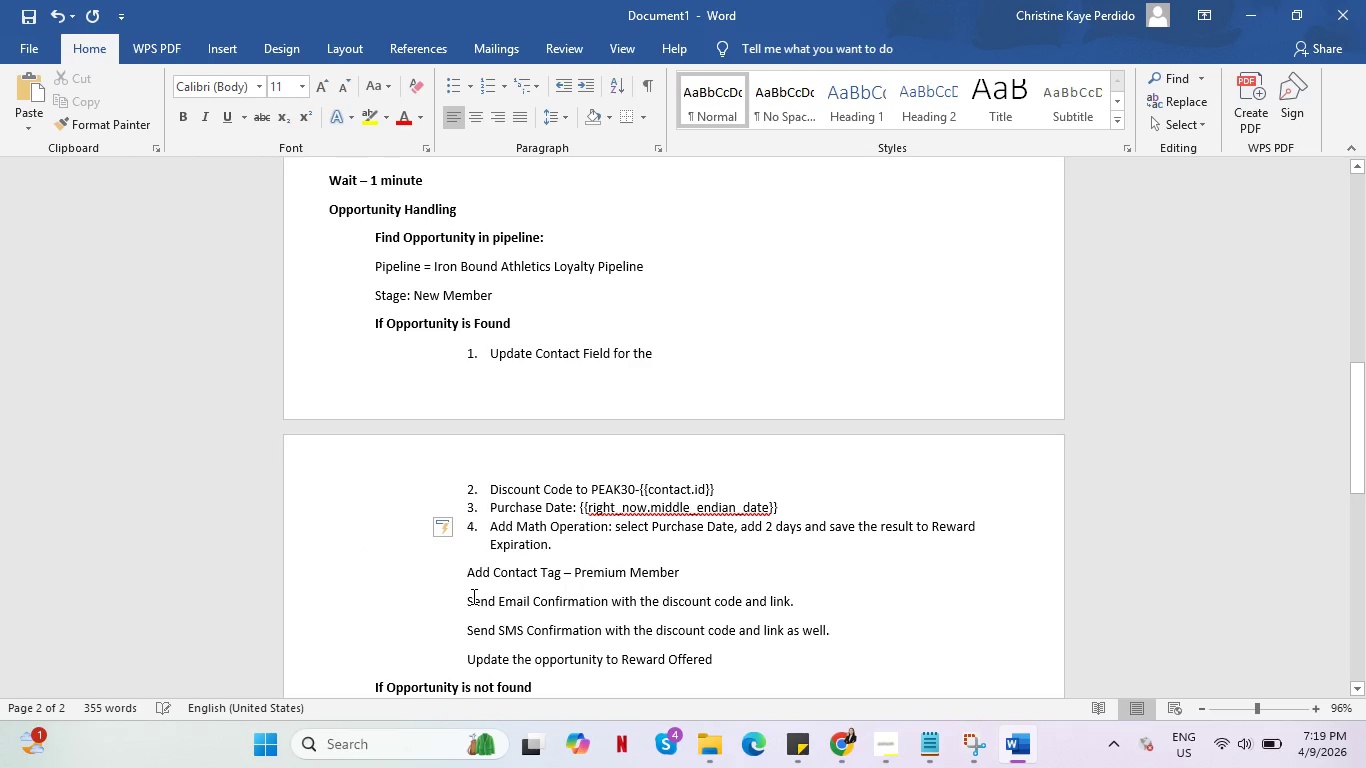 
key(5)
 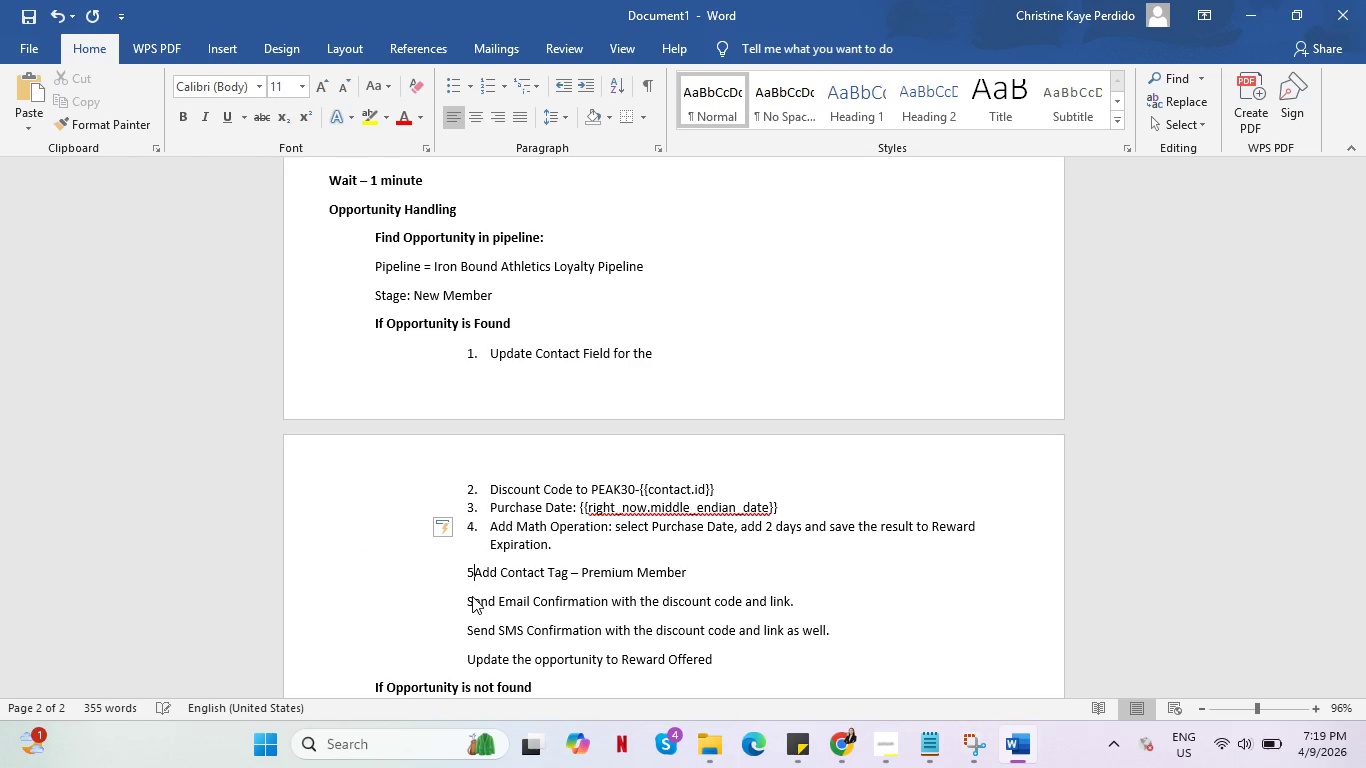 
key(Period)
 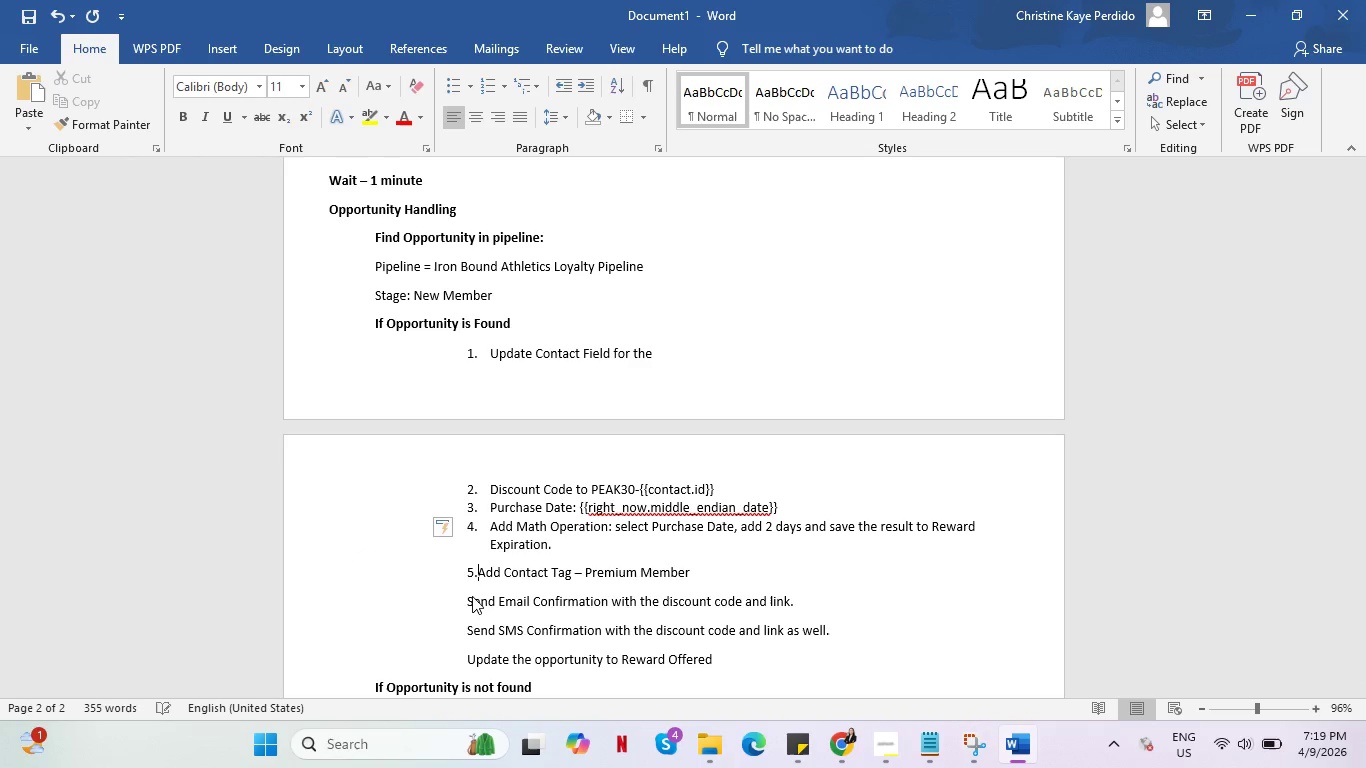 
key(Space)
 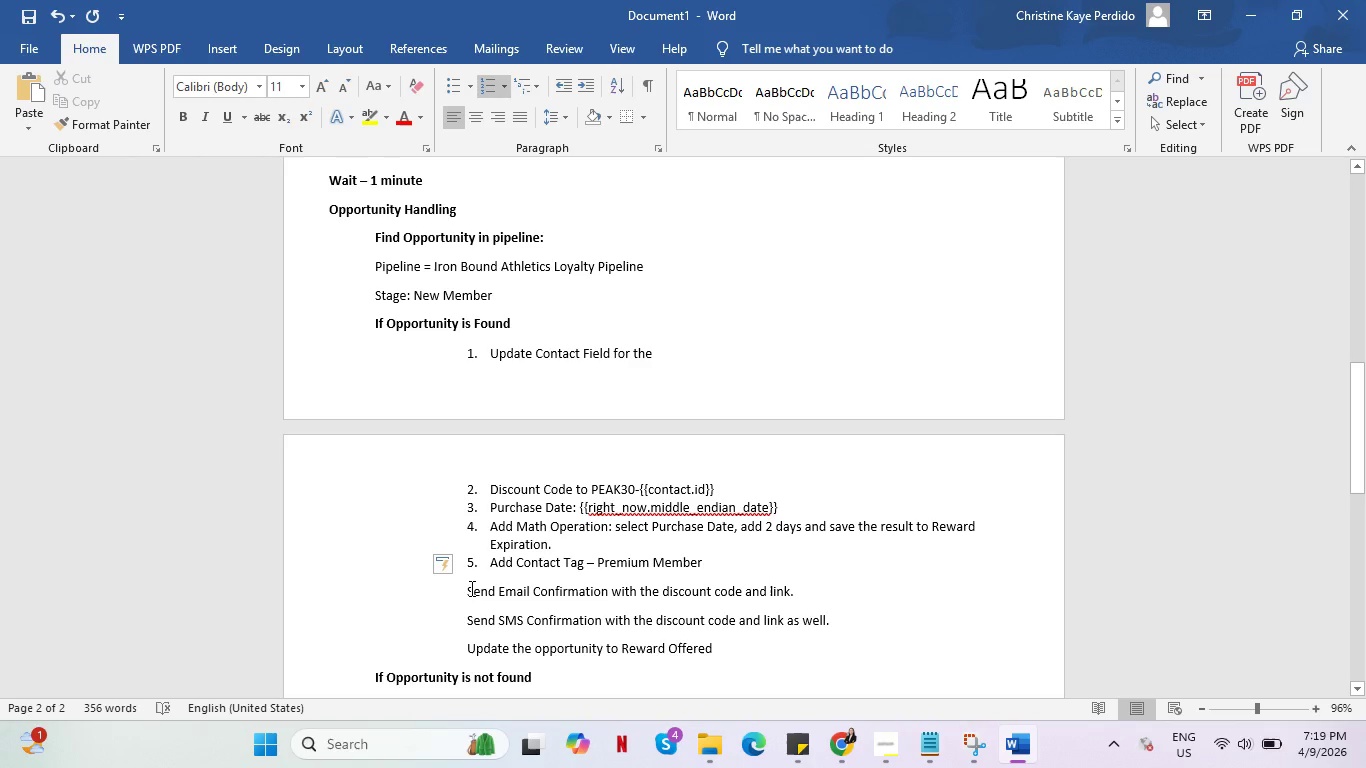 
wait(11.3)
 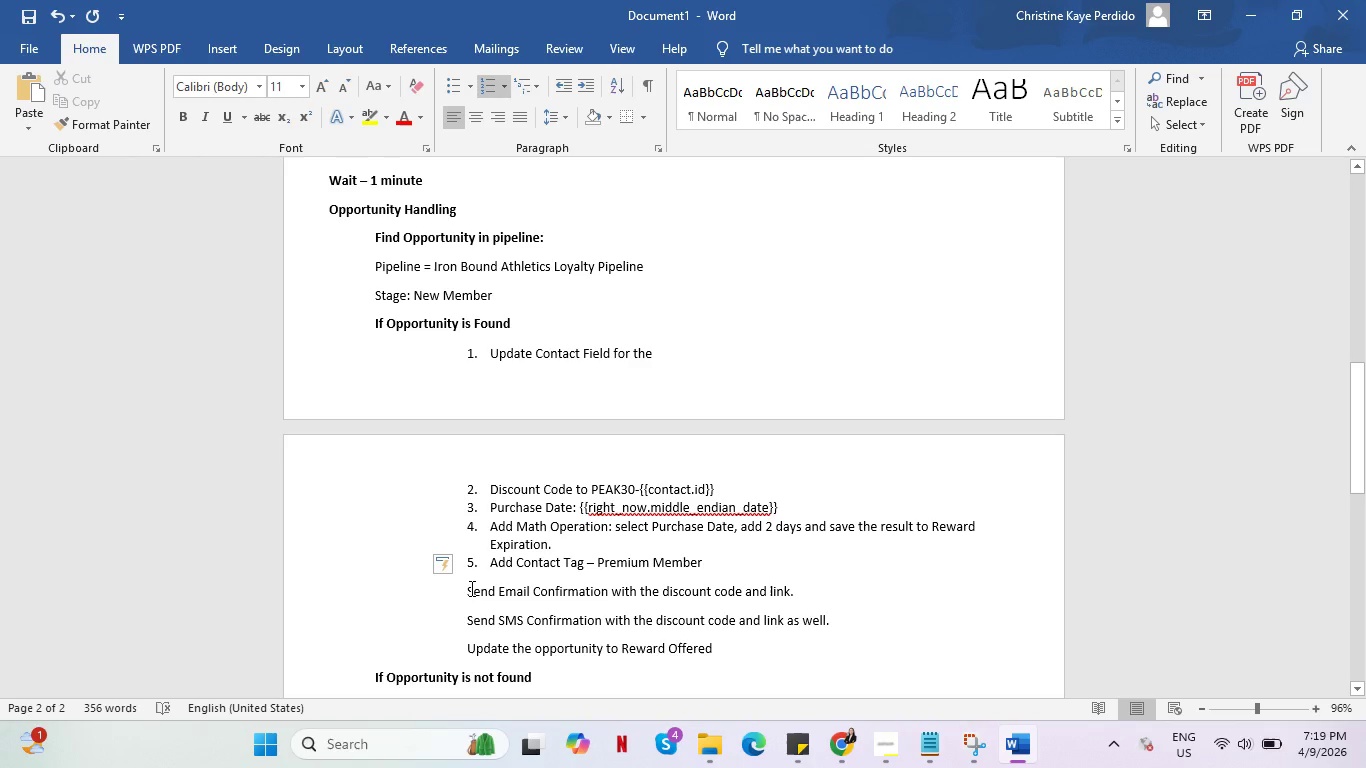 
left_click([745, 564])
 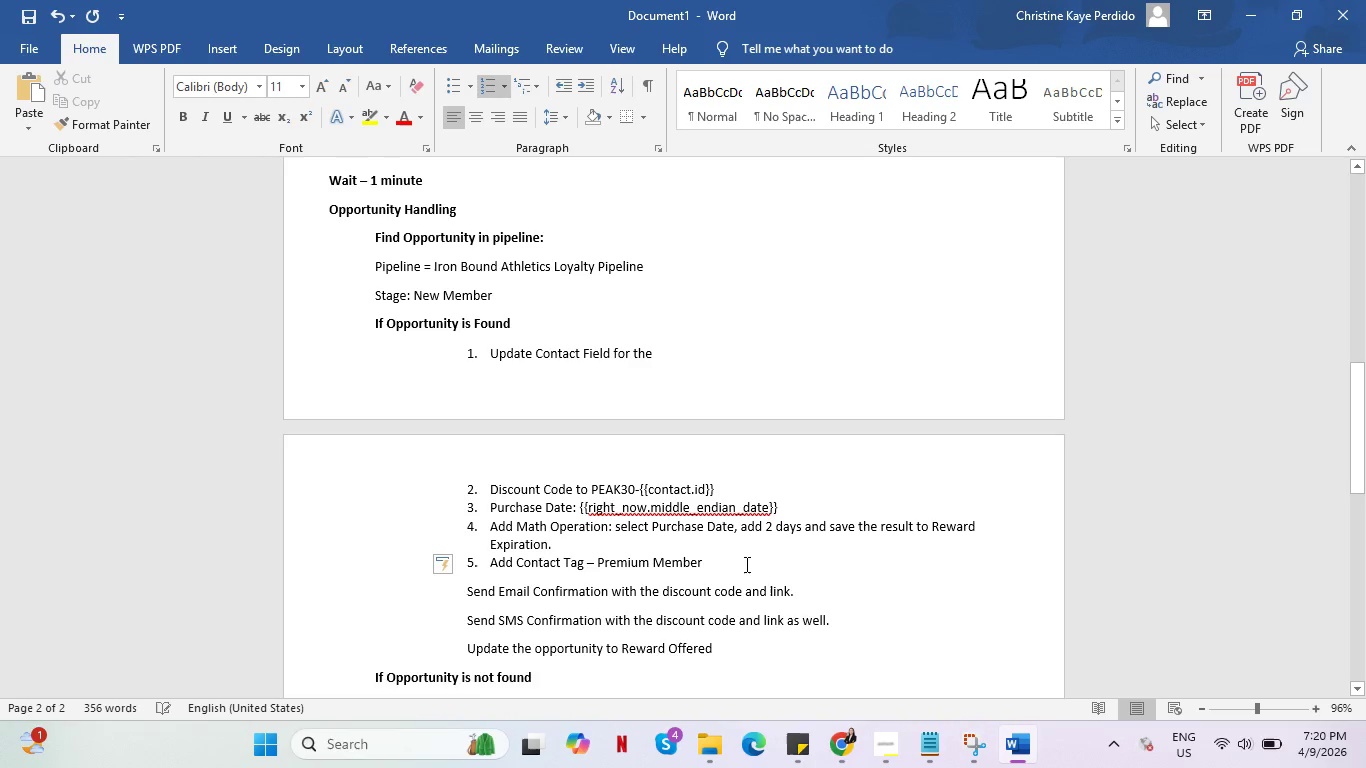 
key(Enter)
 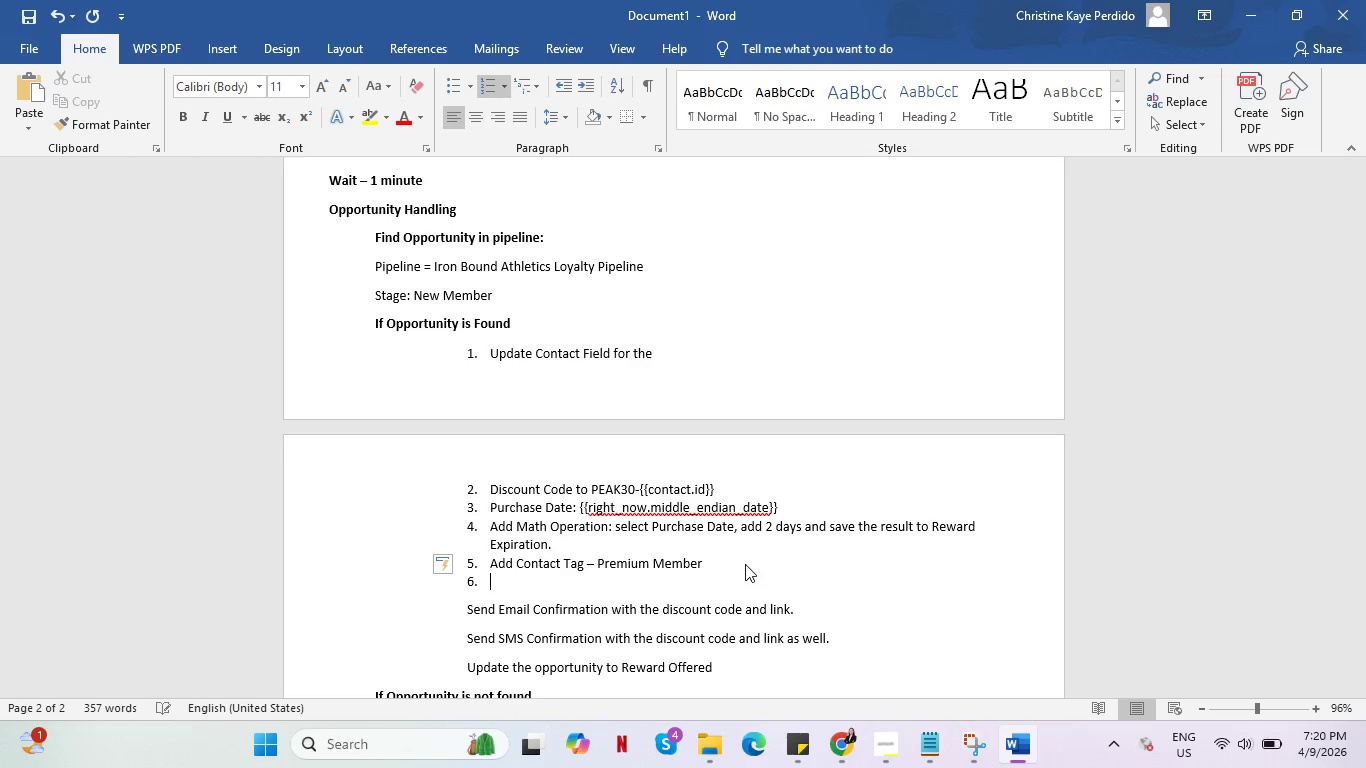 
key(Backspace)
 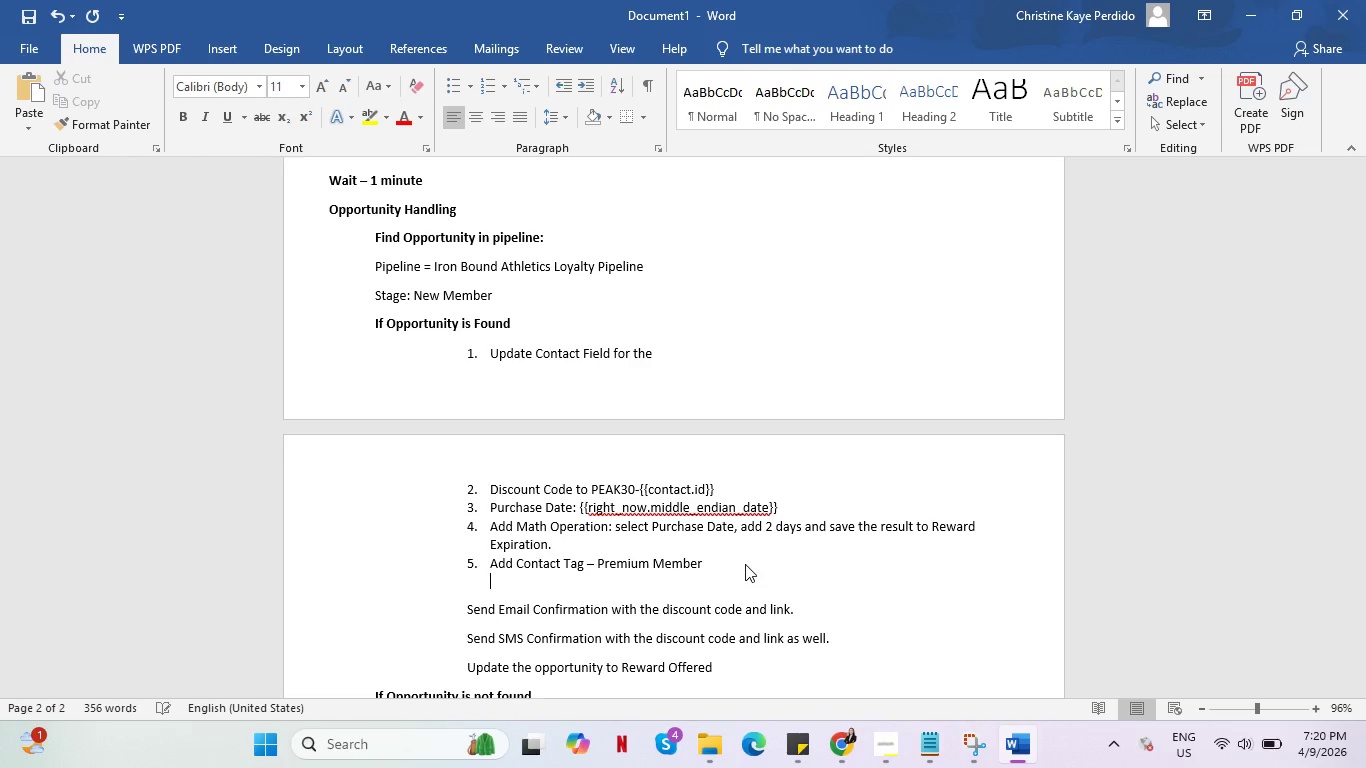 
key(Backspace)
 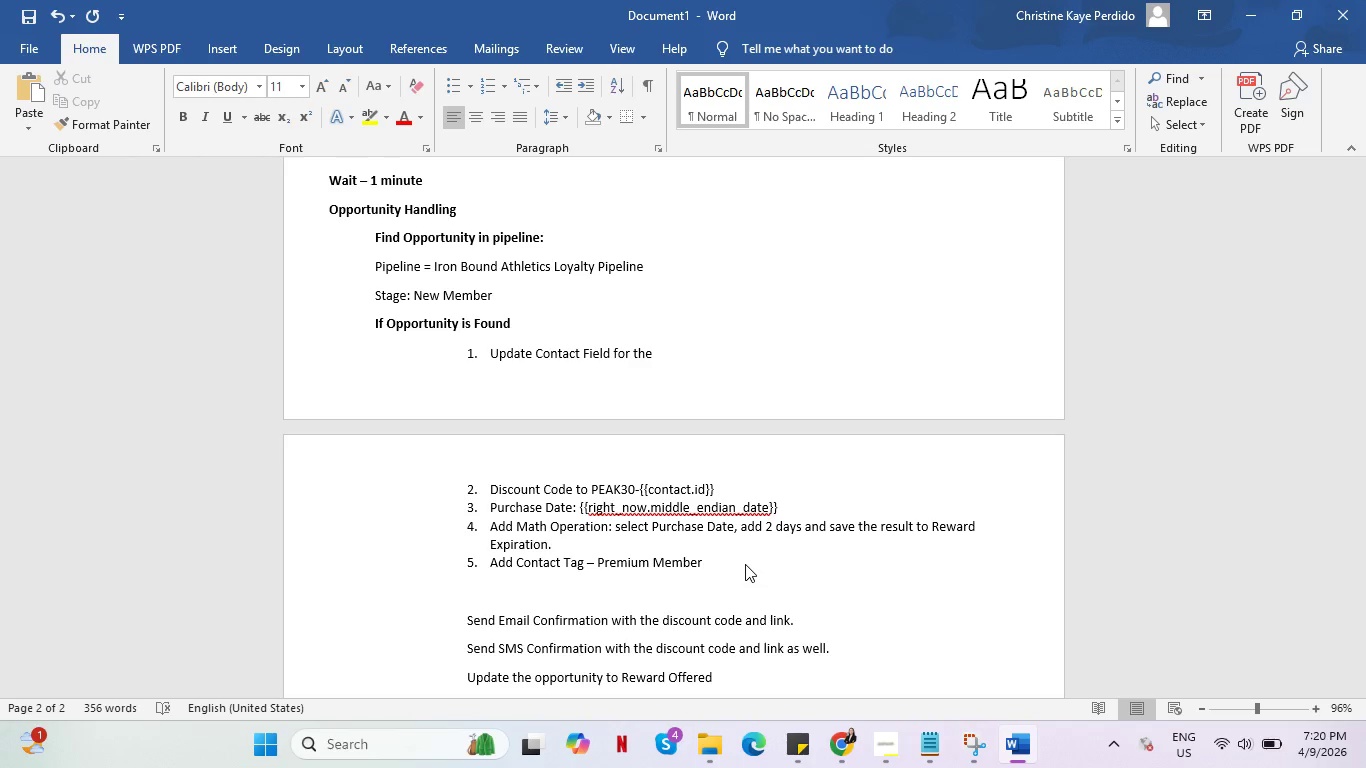 
key(Enter)
 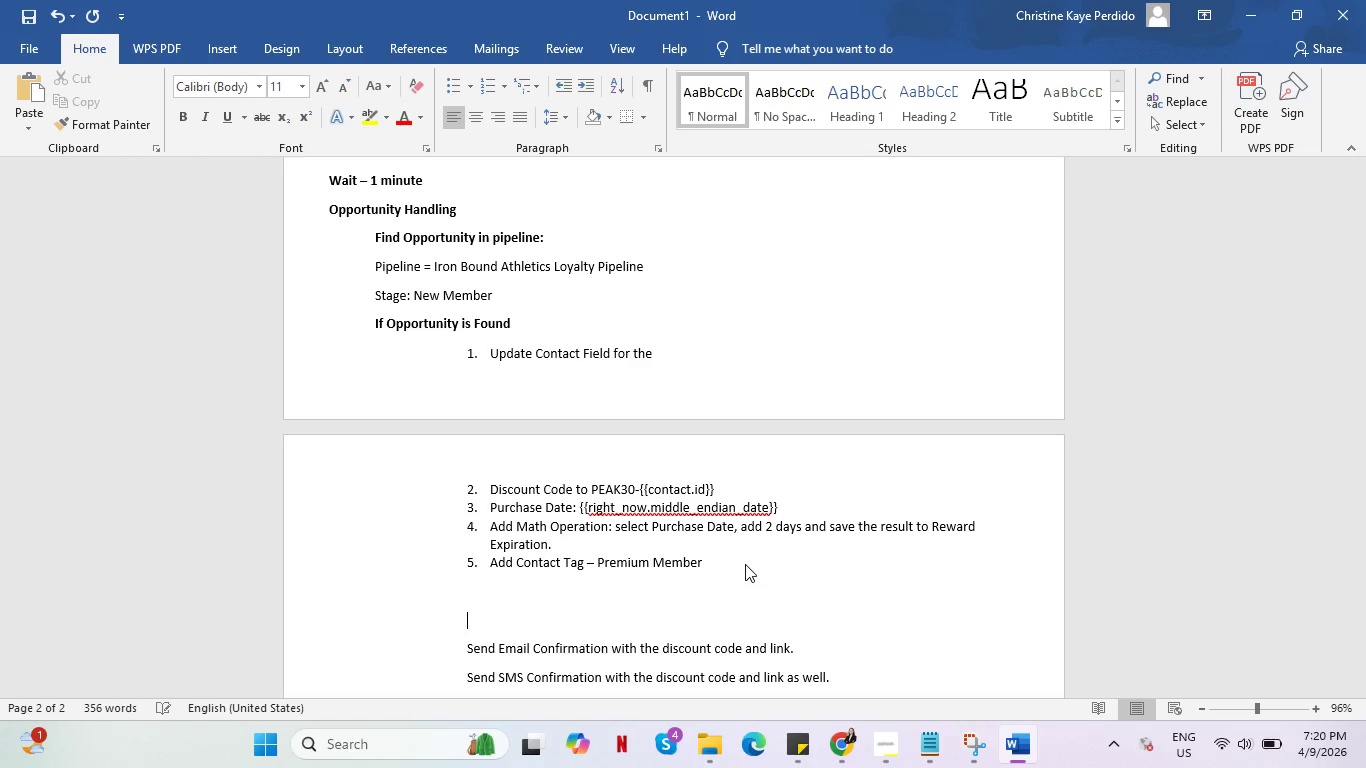 
key(Backspace)
key(Backspace)
type(Follow Up)
key(Backspace)
key(Backspace)
key(Backspace)
type(-Up Sequence)
 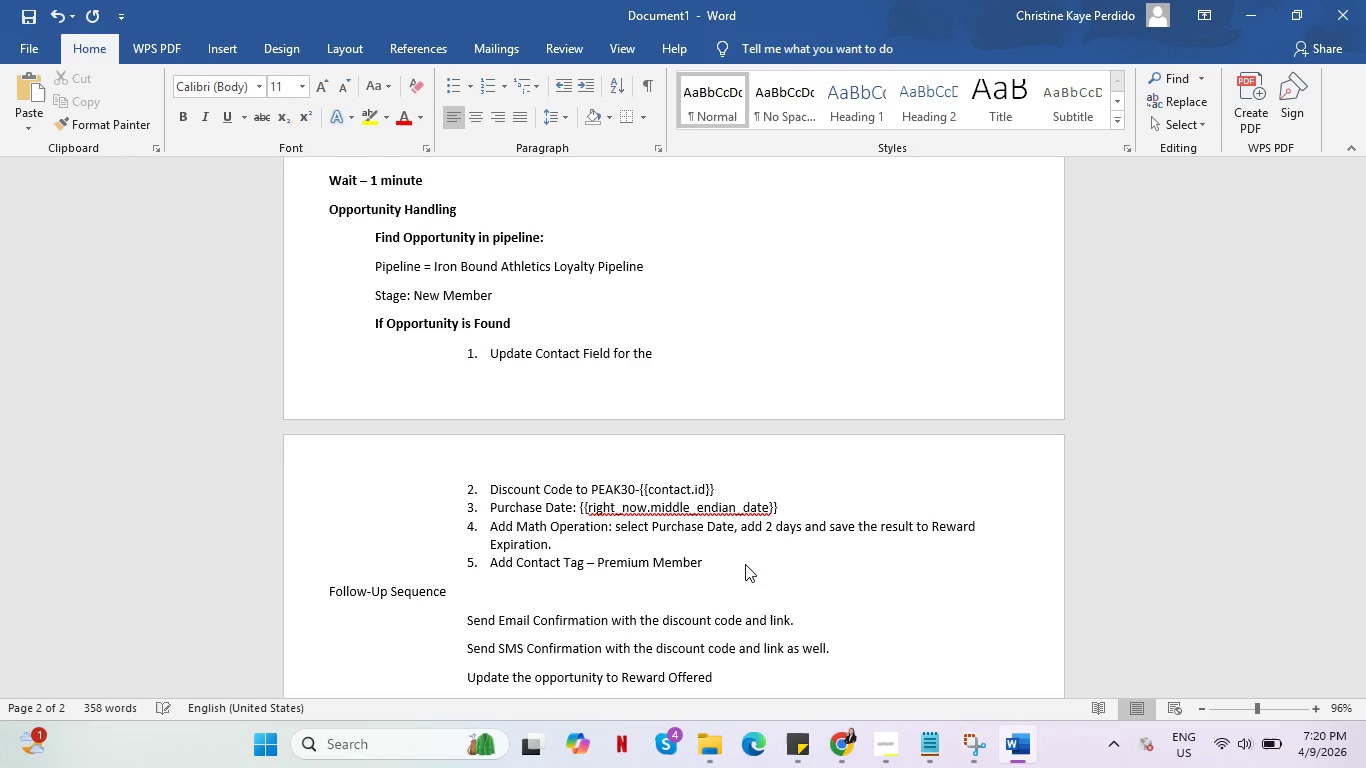 
left_click([467, 618])
 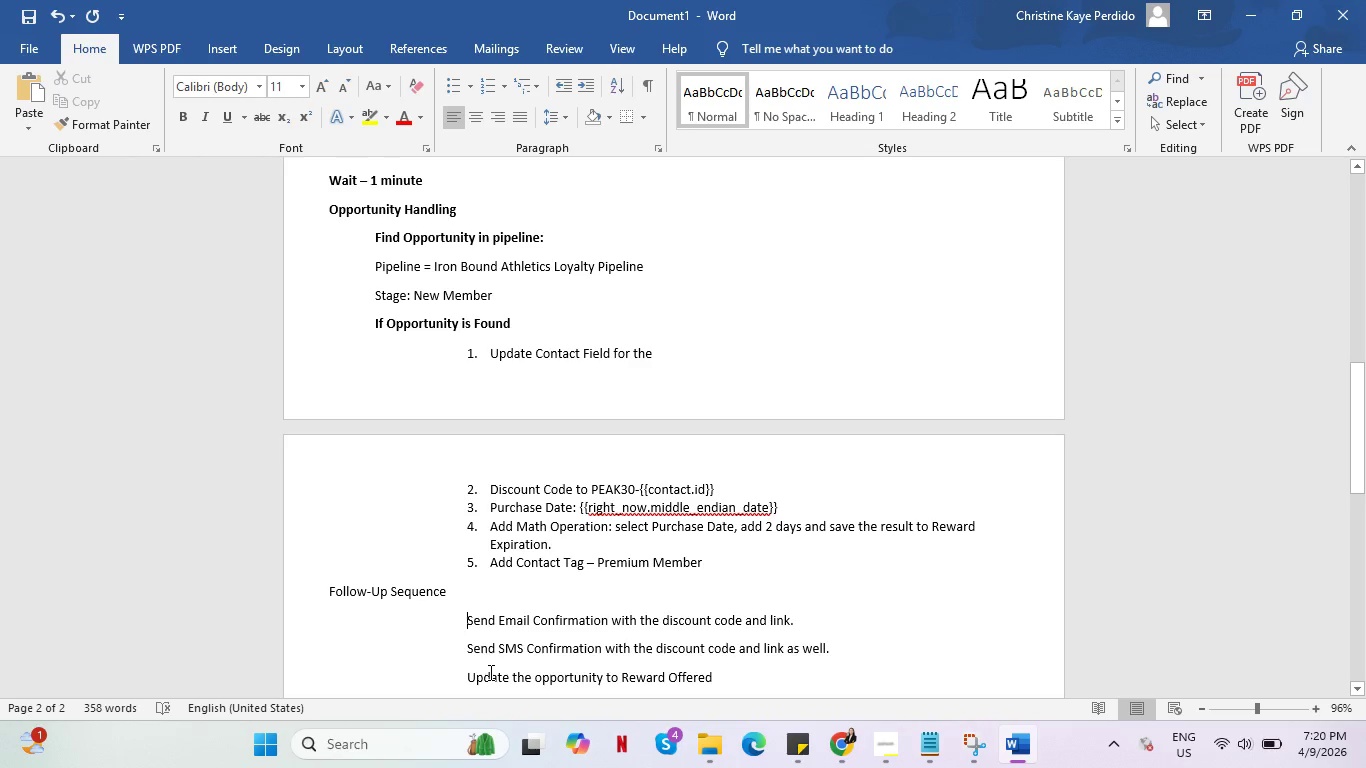 
wait(6.05)
 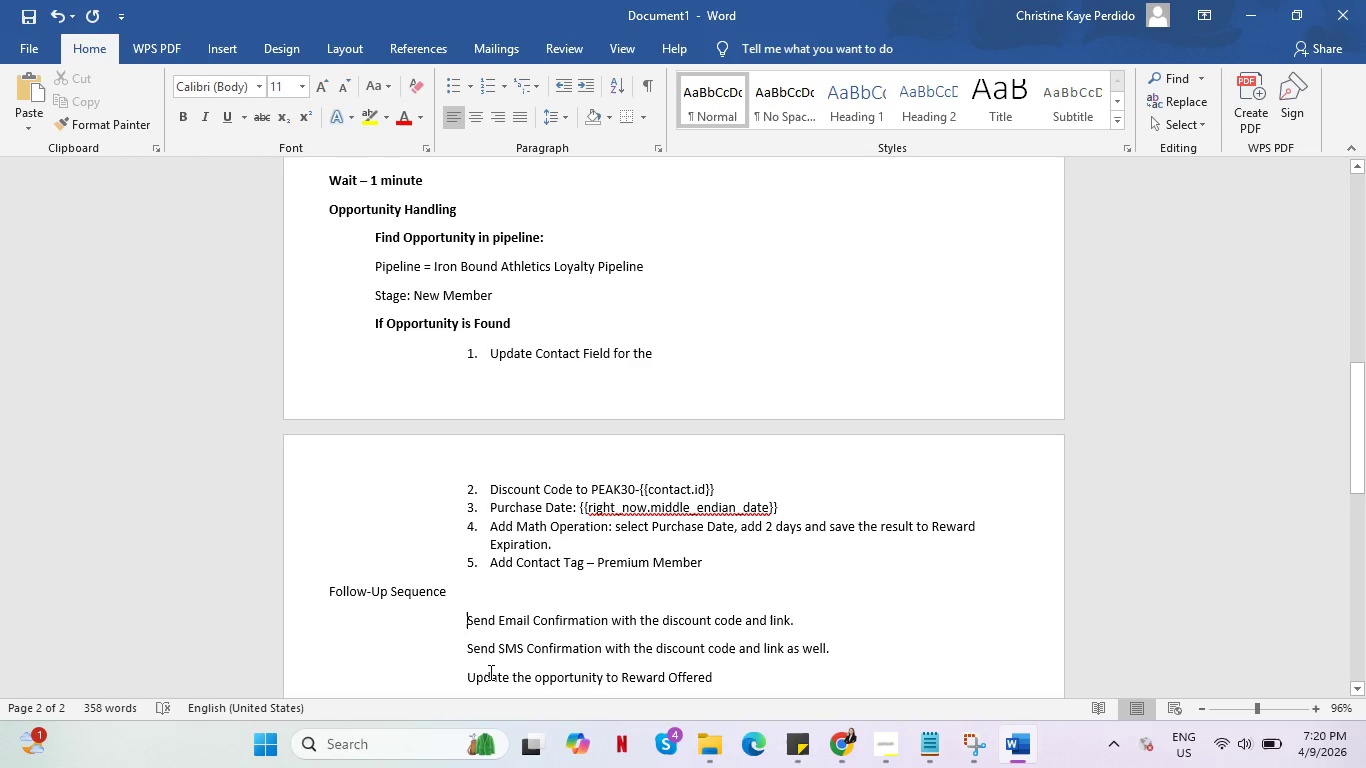 
key(Backspace)
 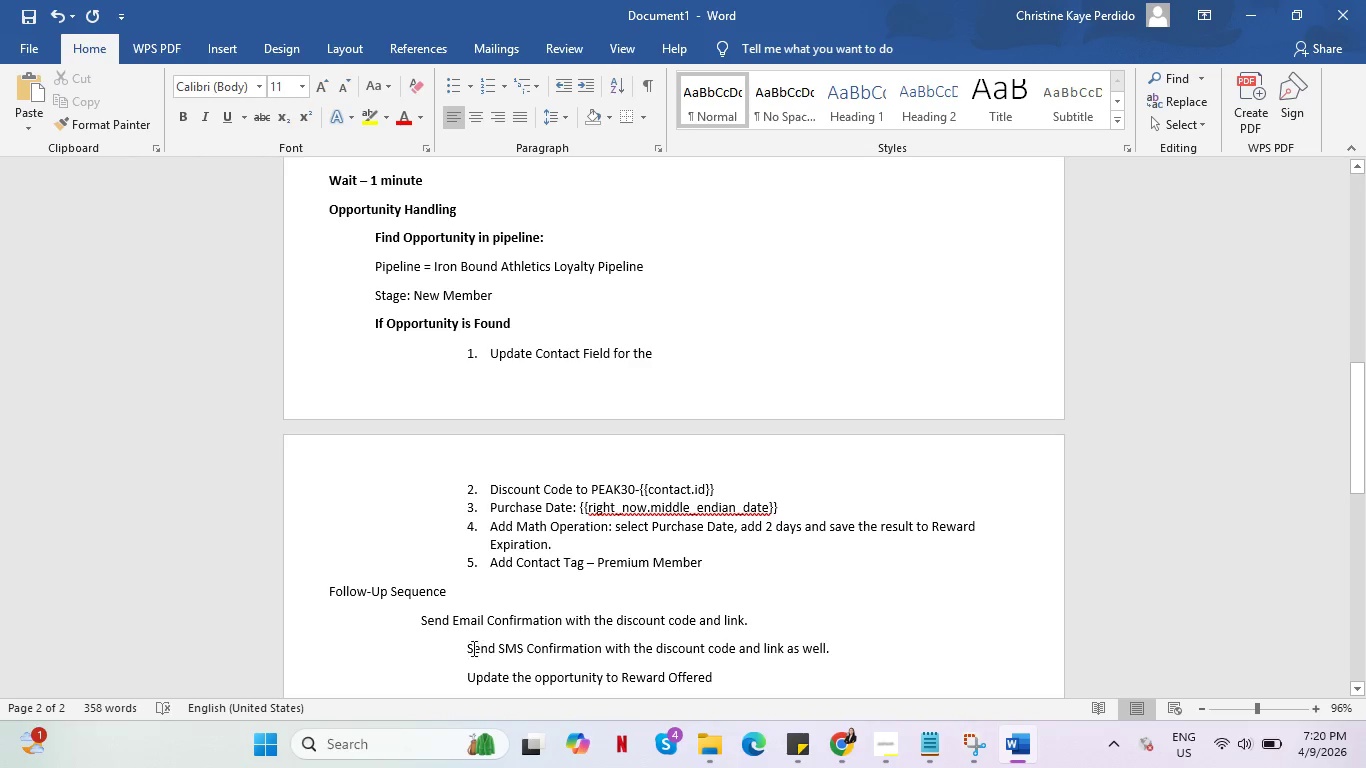 
left_click([466, 645])
 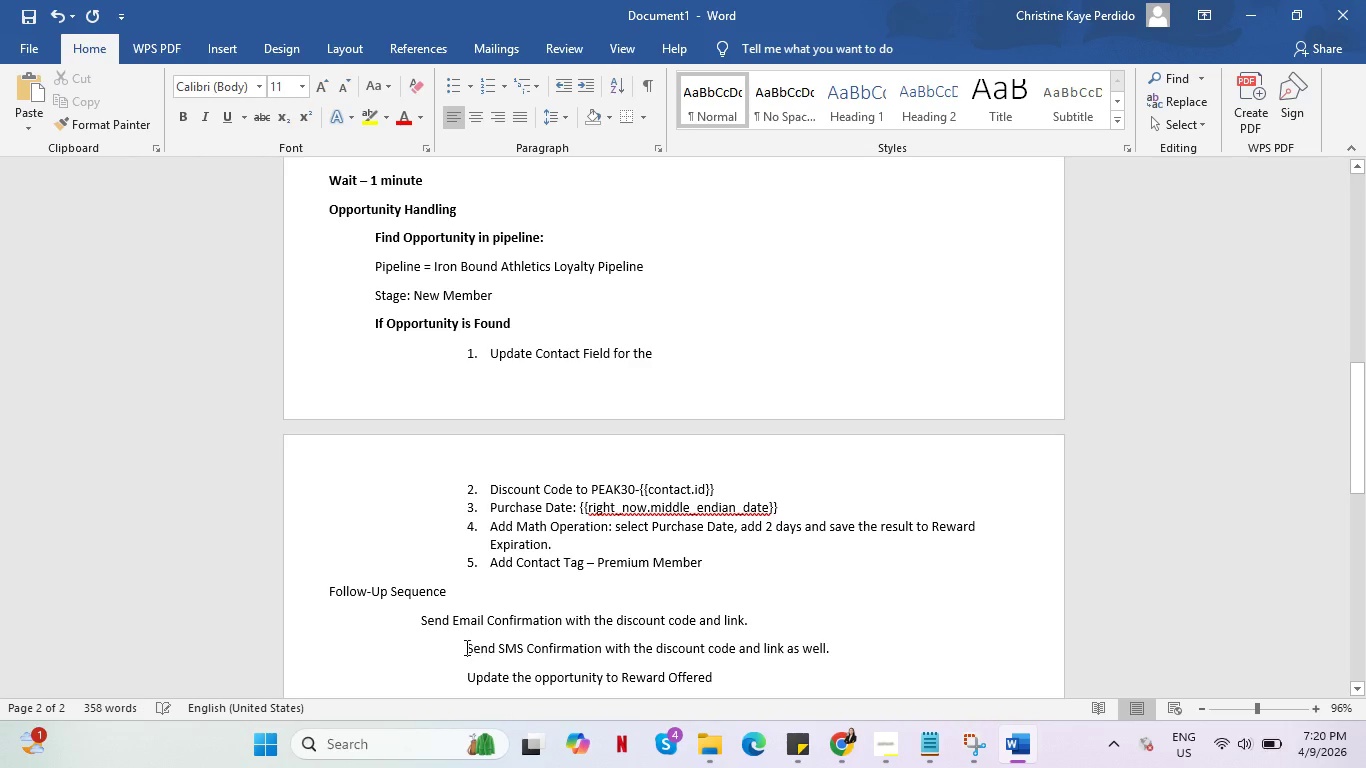 
key(Backspace)
 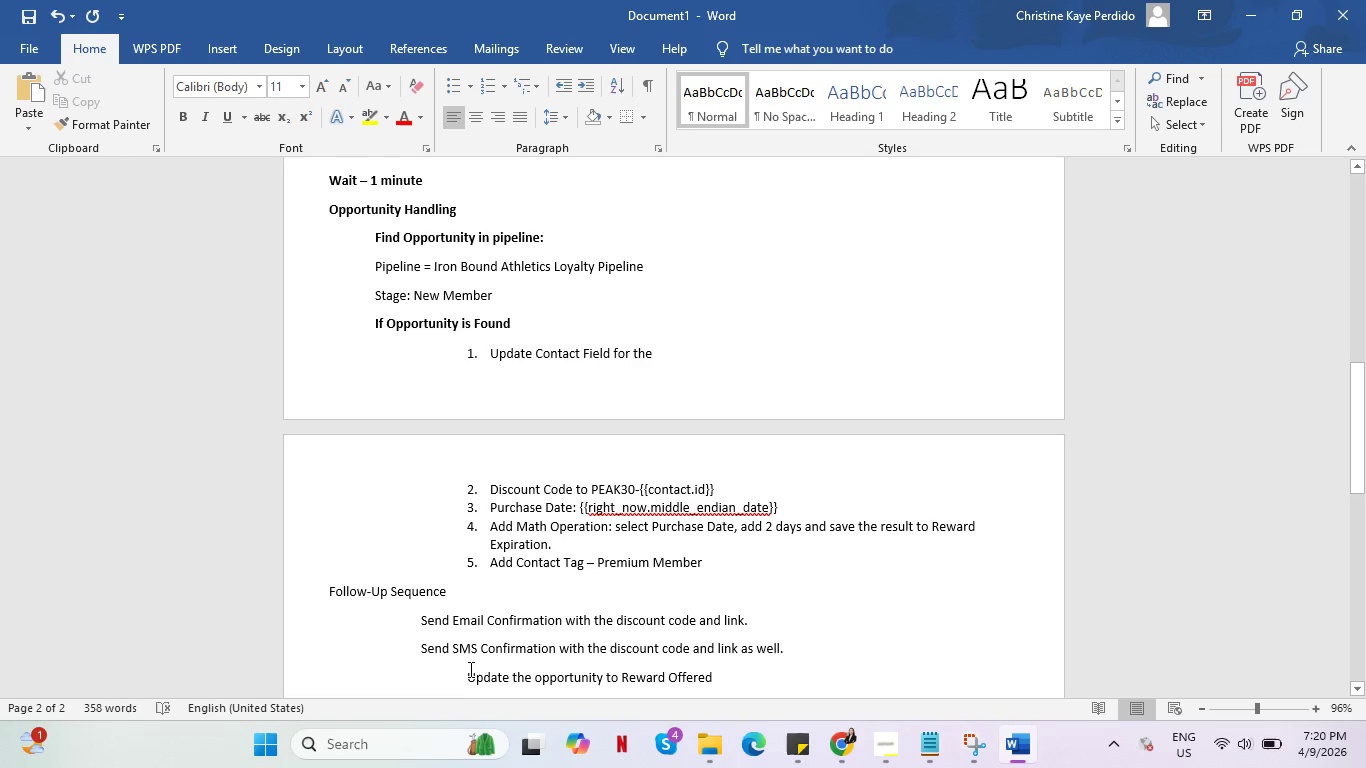 
left_click([469, 672])
 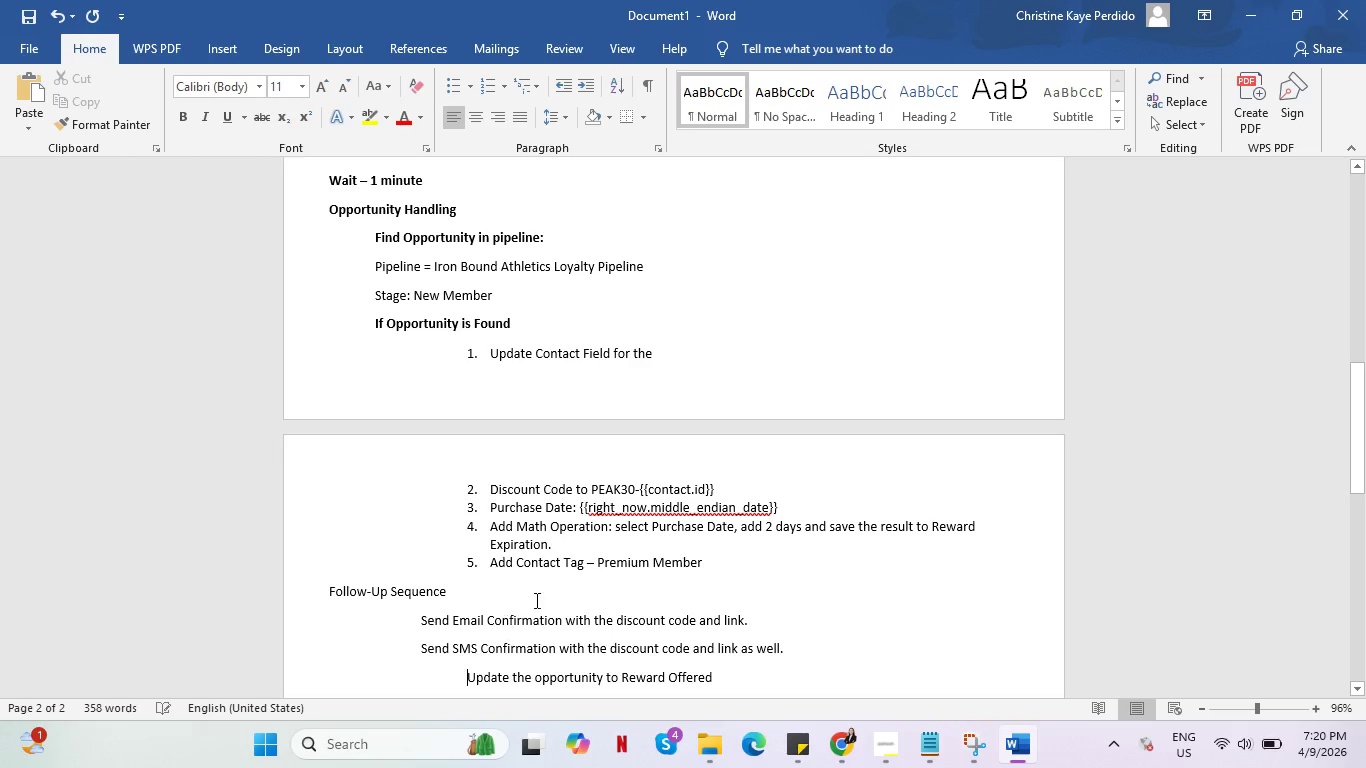 
scroll: coordinate [580, 591], scroll_direction: down, amount: 4.0
 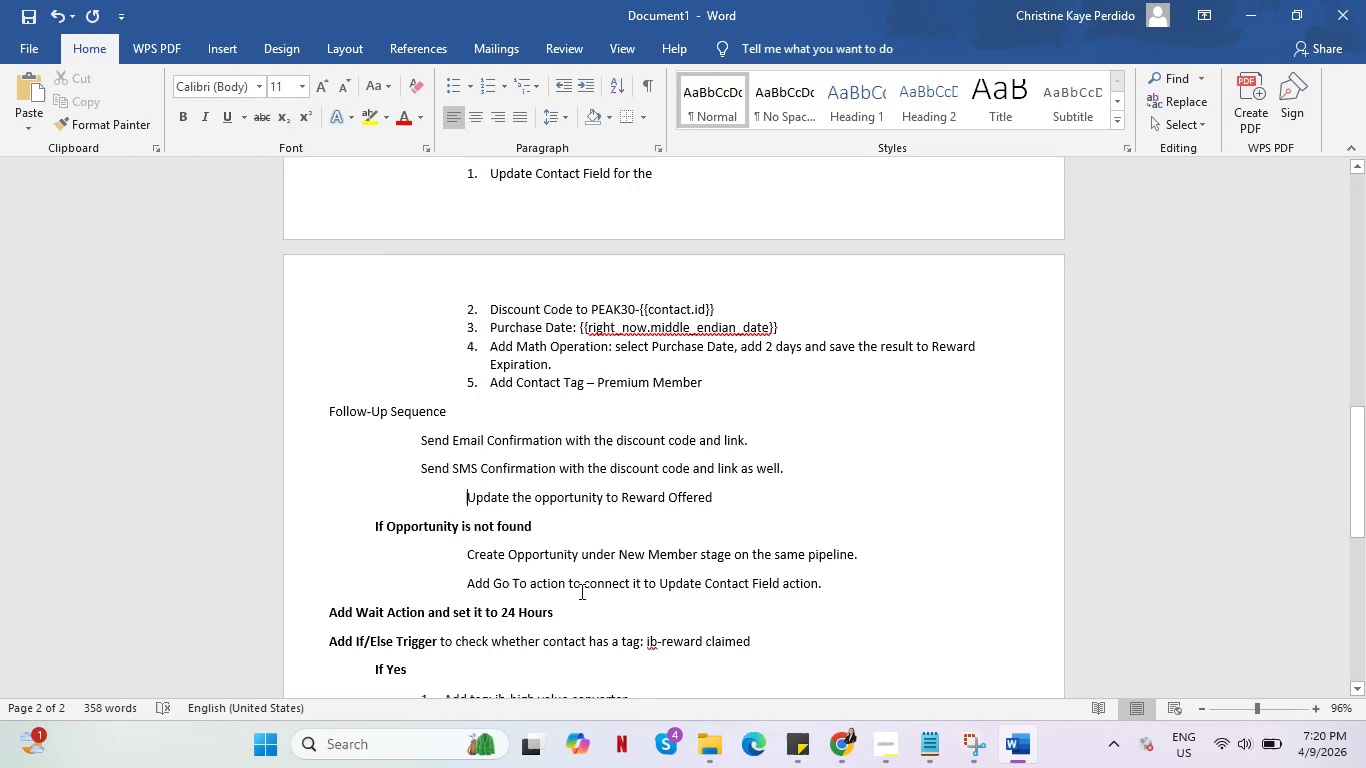 
key(Backspace)
 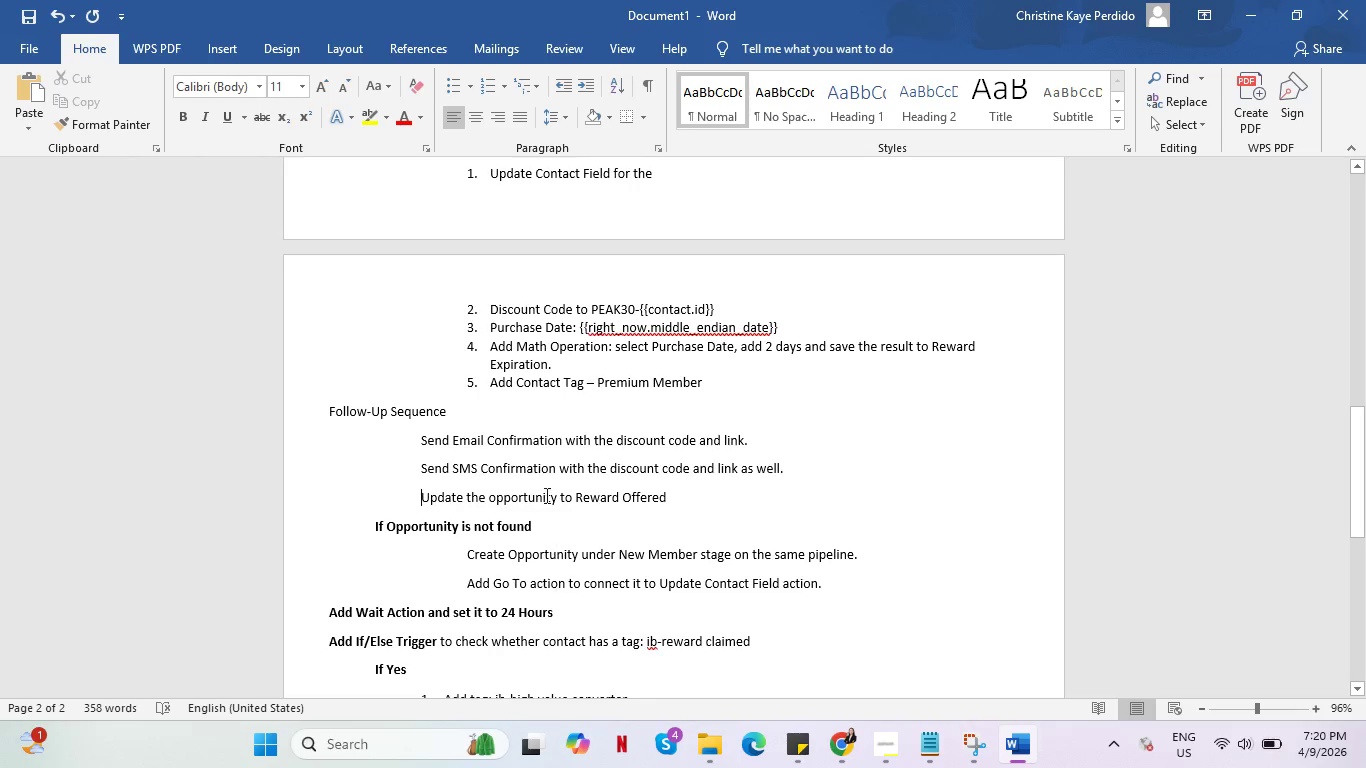 
left_click_drag(start_coordinate=[674, 496], to_coordinate=[321, 421])
 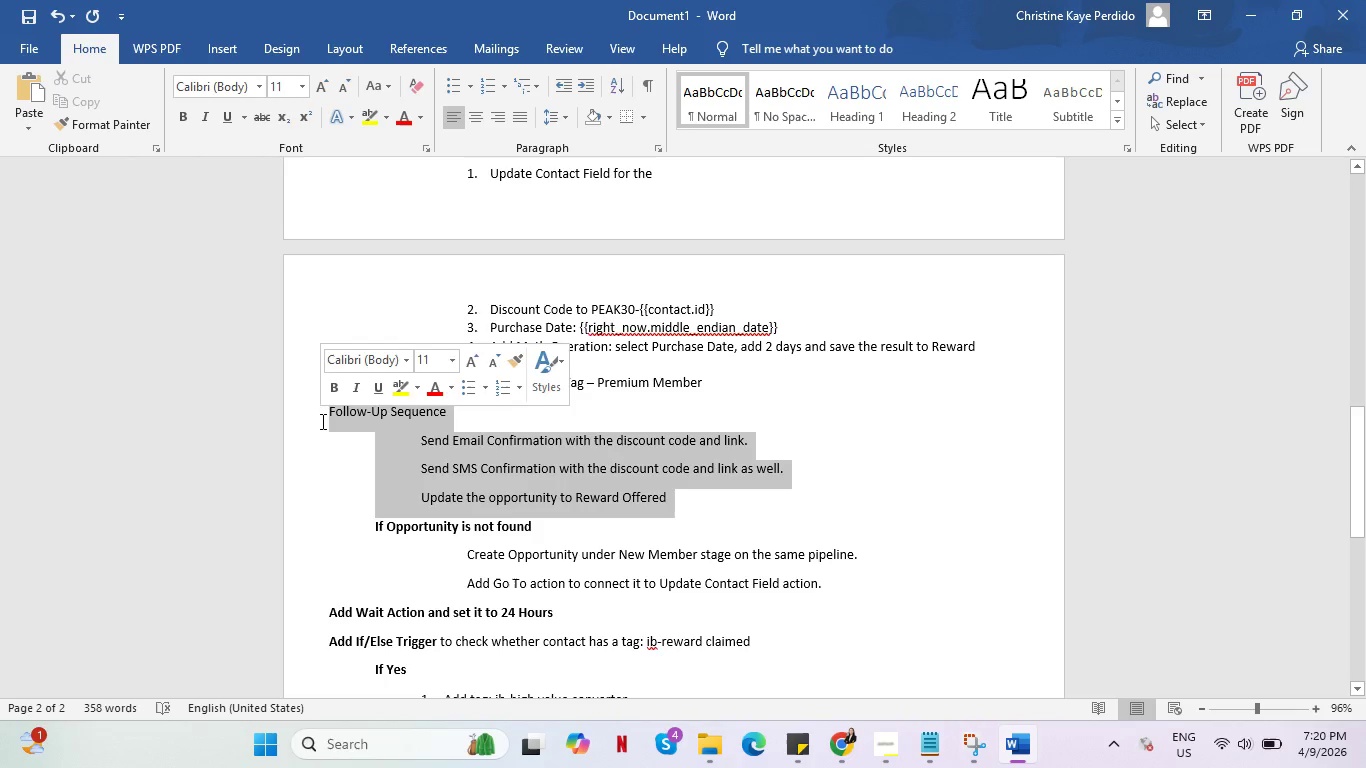 
key(Control+X)
 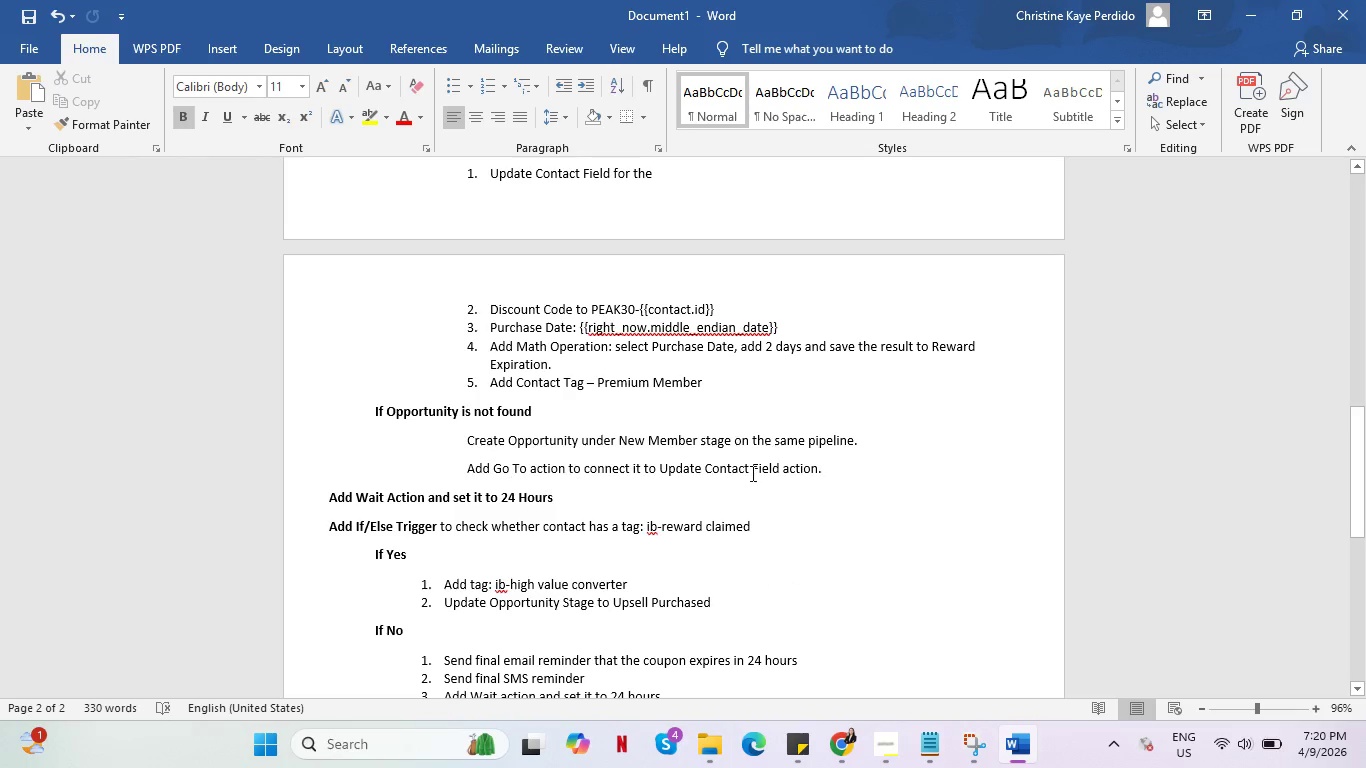 
left_click([846, 466])
 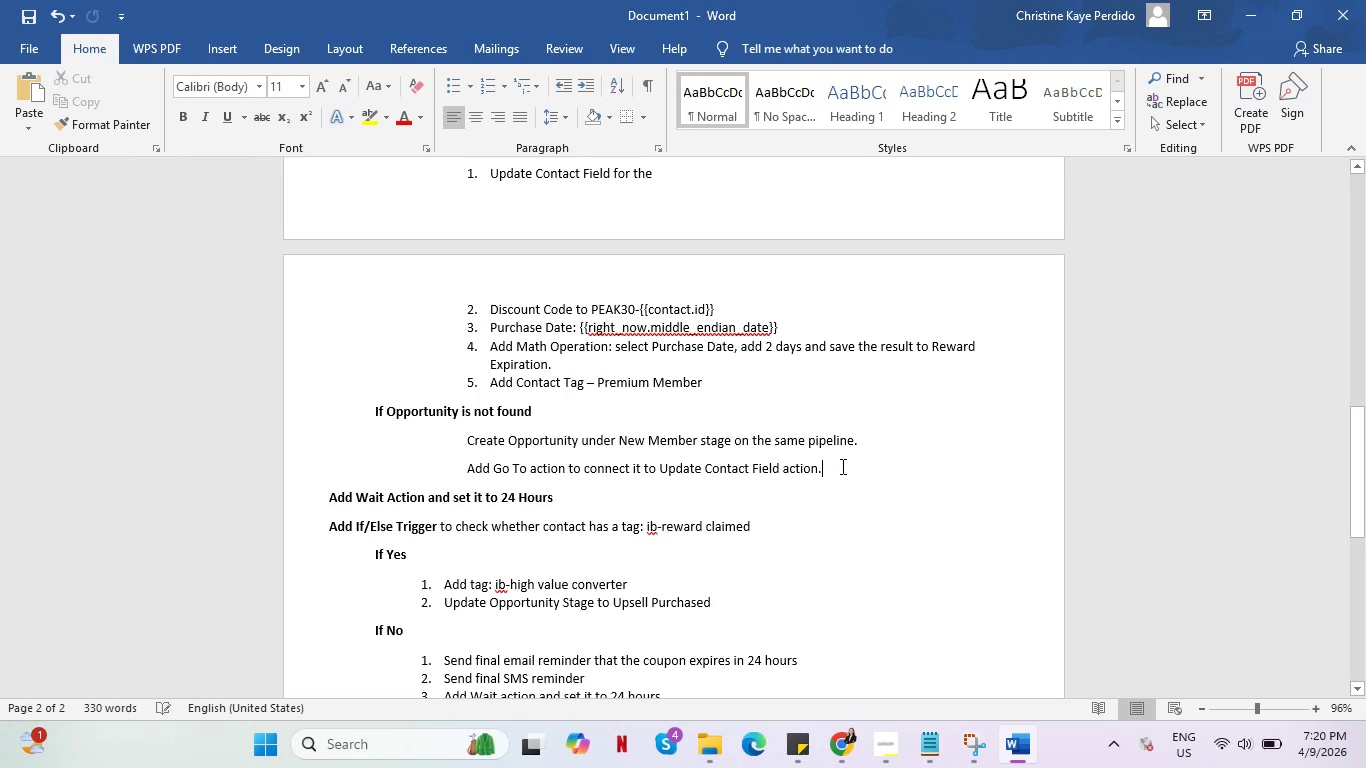 
key(Enter)
 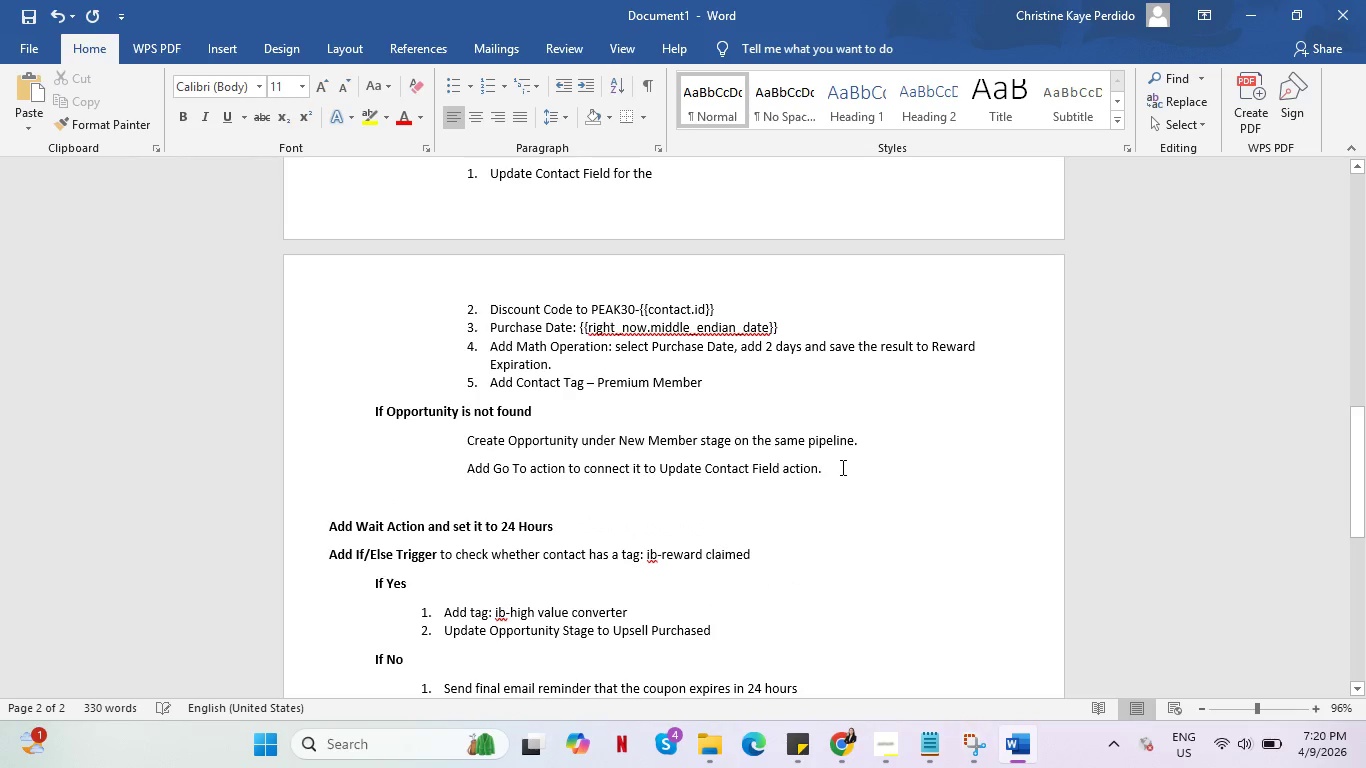 
key(Backspace)
 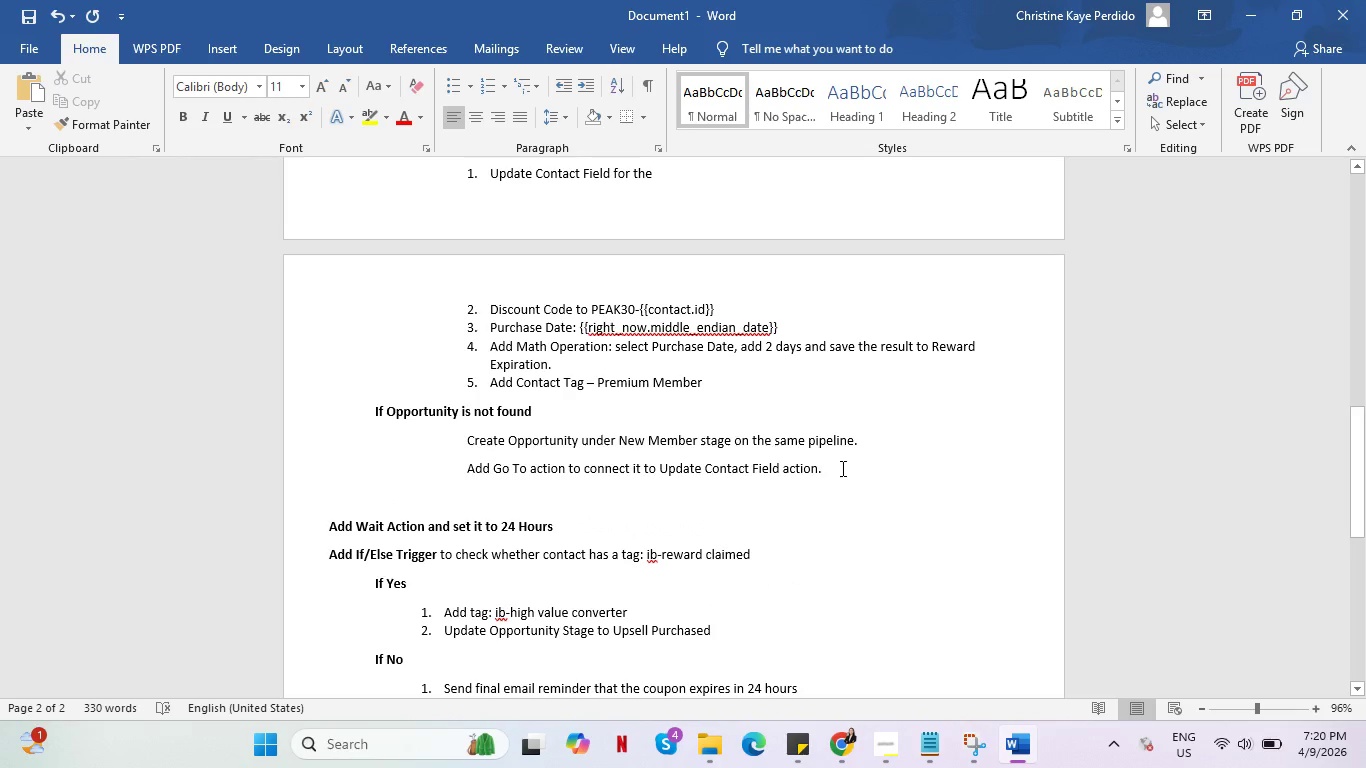 
key(Control+V)
 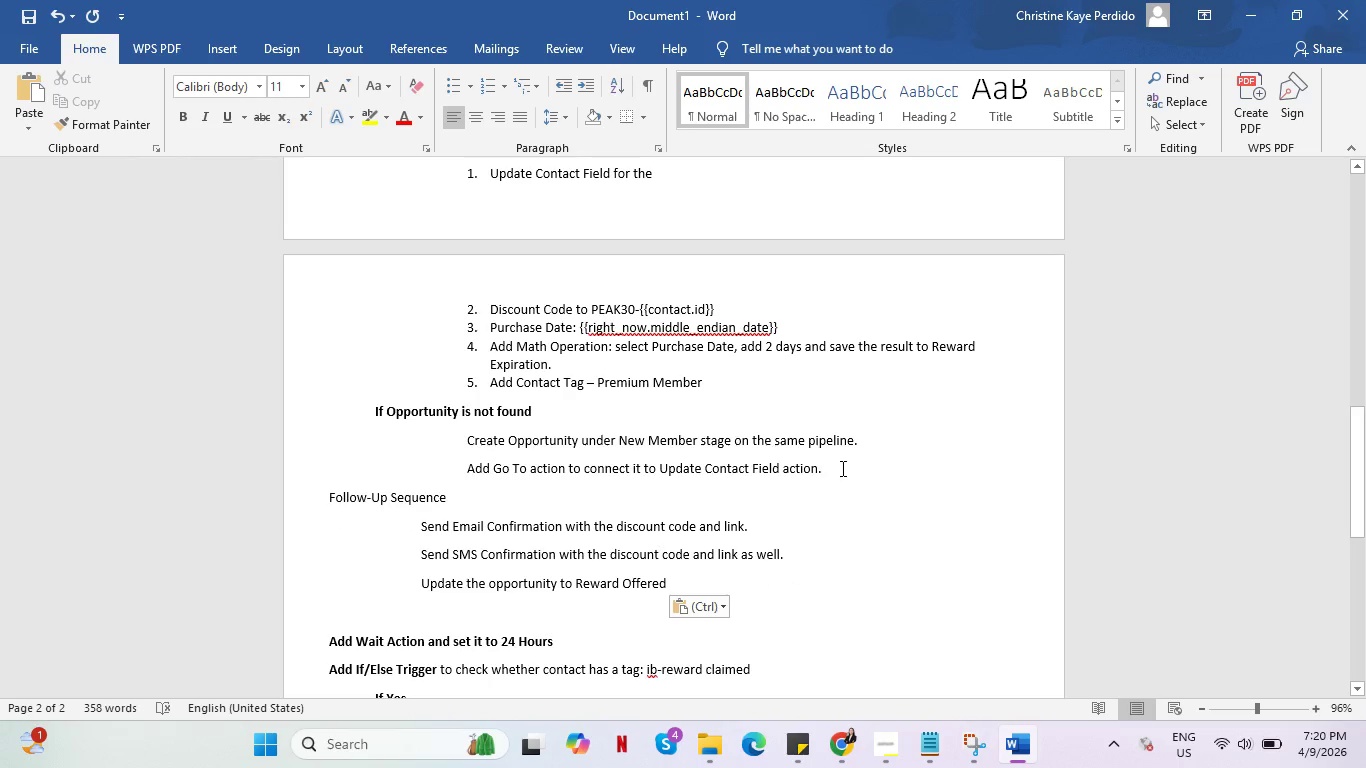 
scroll: coordinate [808, 481], scroll_direction: up, amount: 2.0
 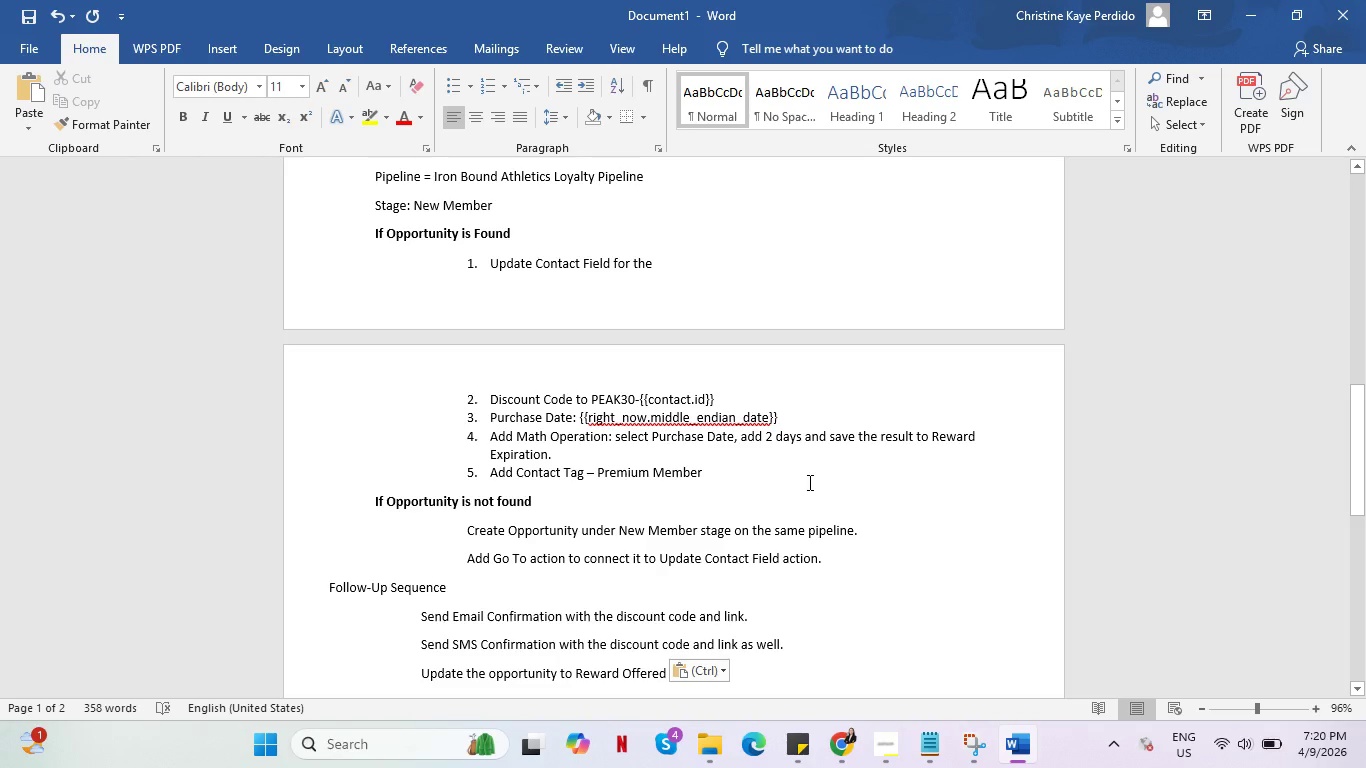 
scroll: coordinate [808, 482], scroll_direction: down, amount: 1.0
 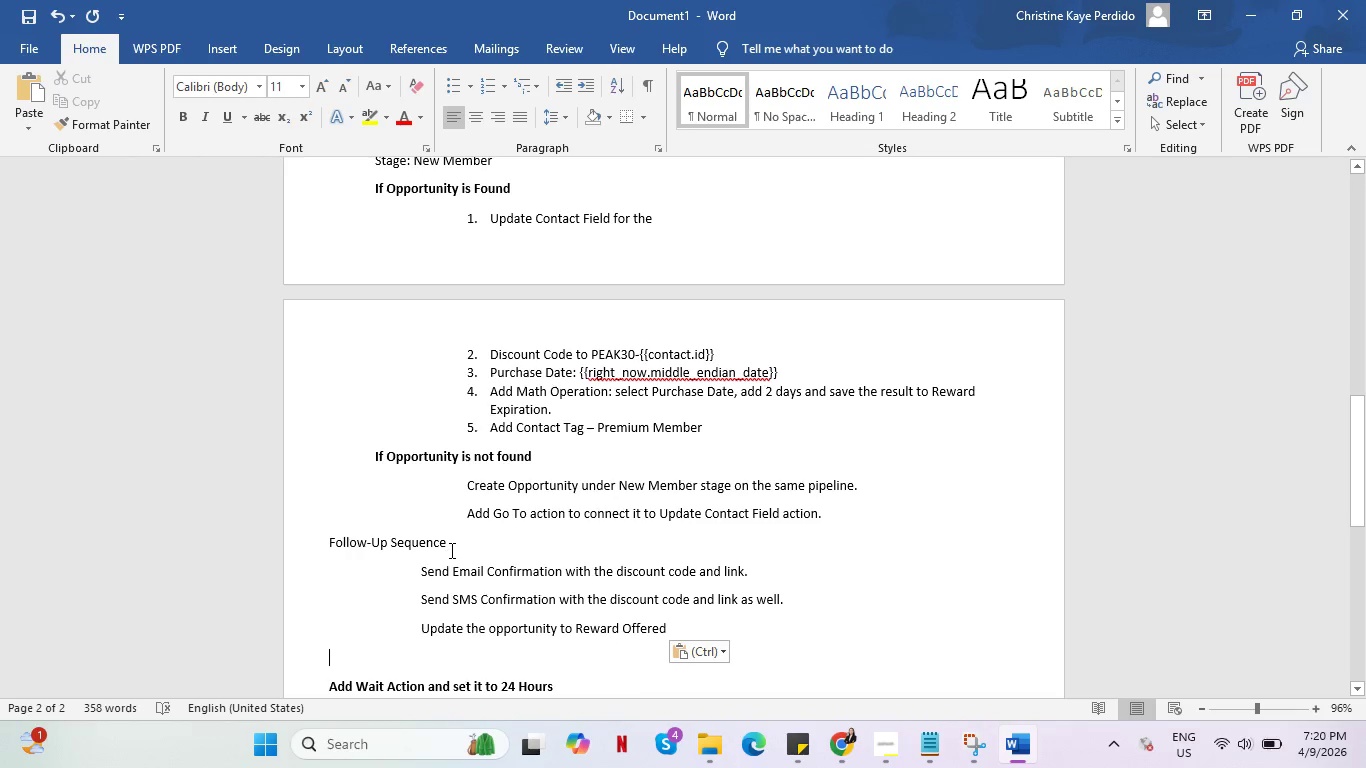 
left_click([450, 541])
 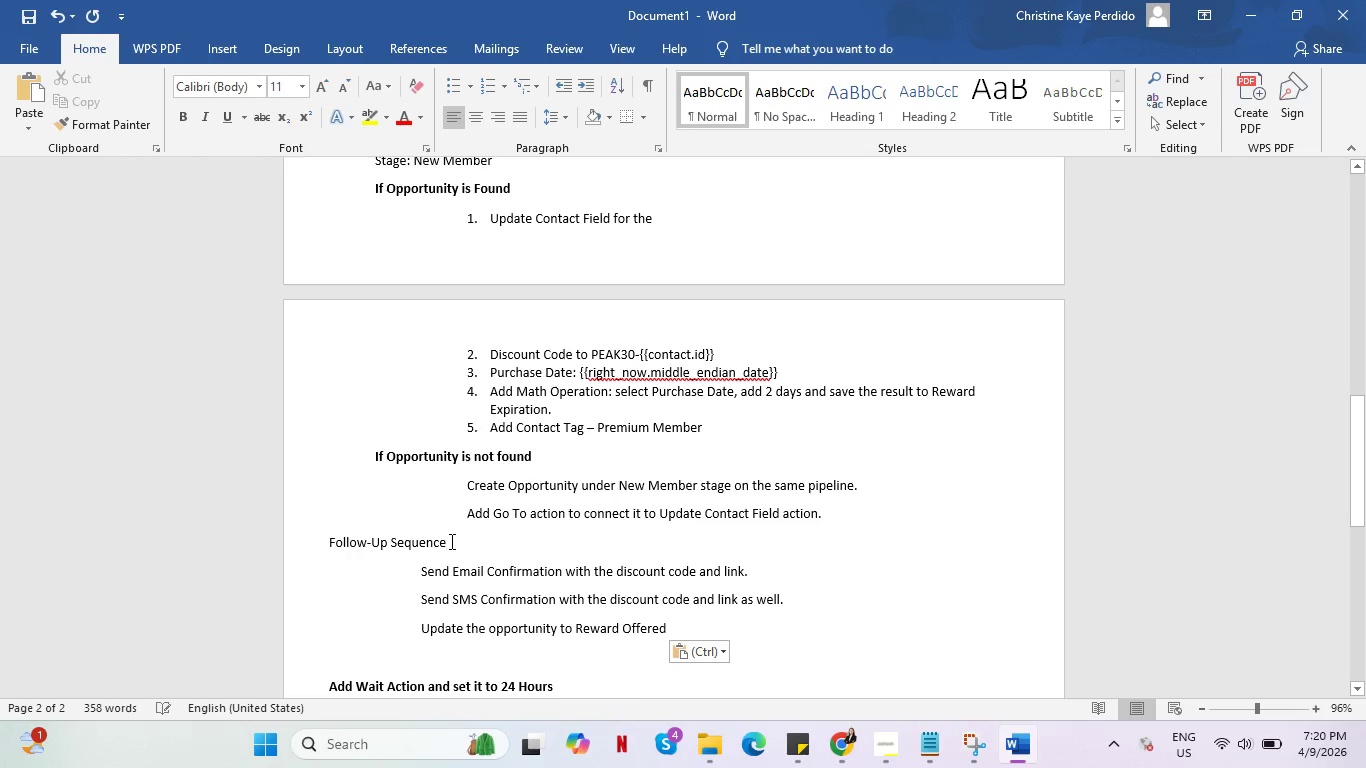 
left_click_drag(start_coordinate=[450, 541], to_coordinate=[318, 541])
 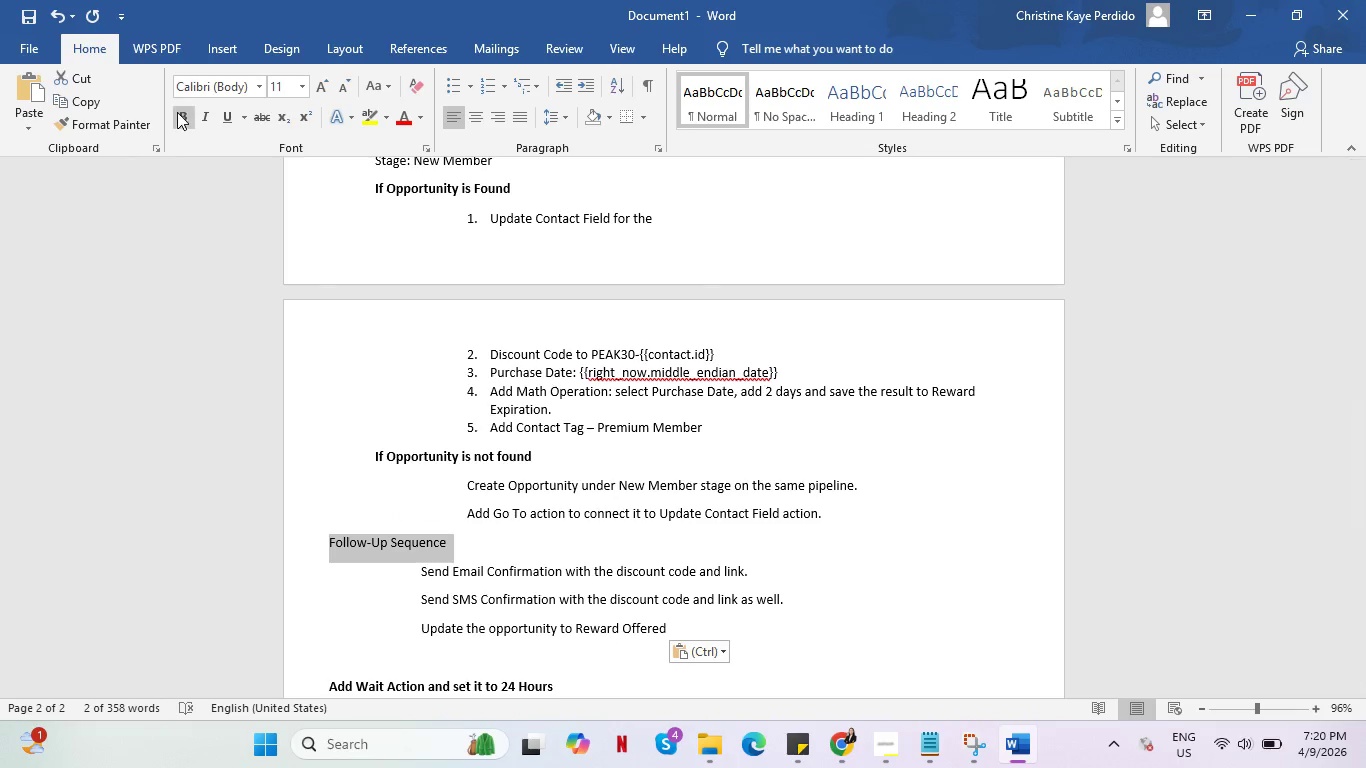 
left_click([182, 114])
 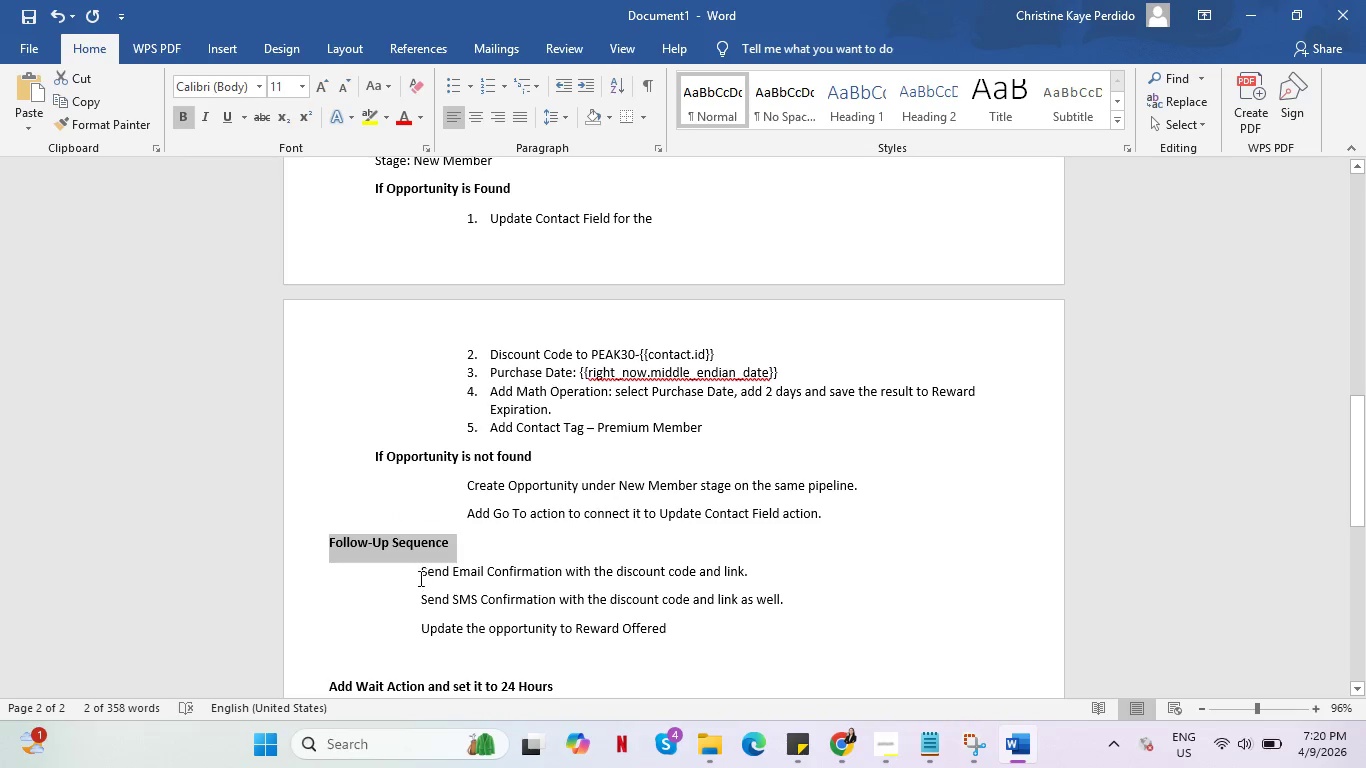 
left_click([419, 573])
 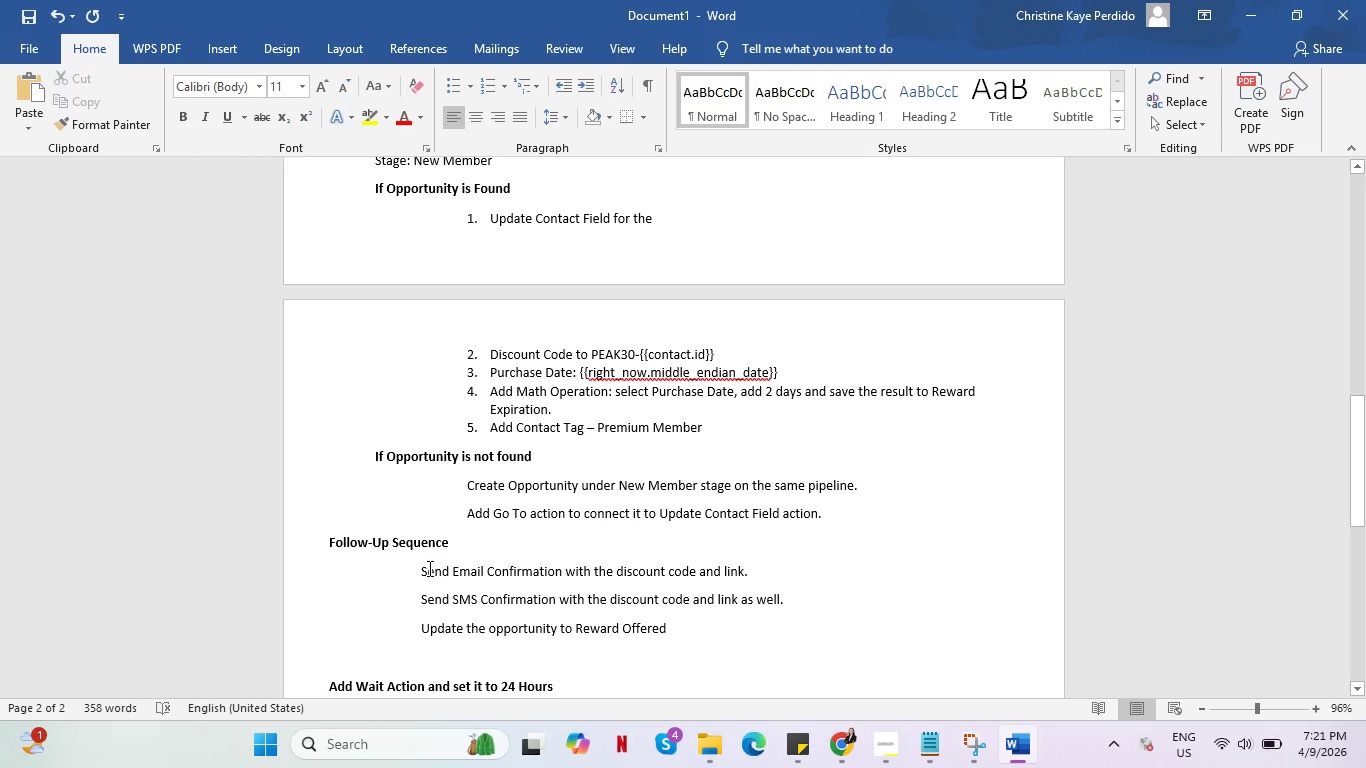 
key(1)
 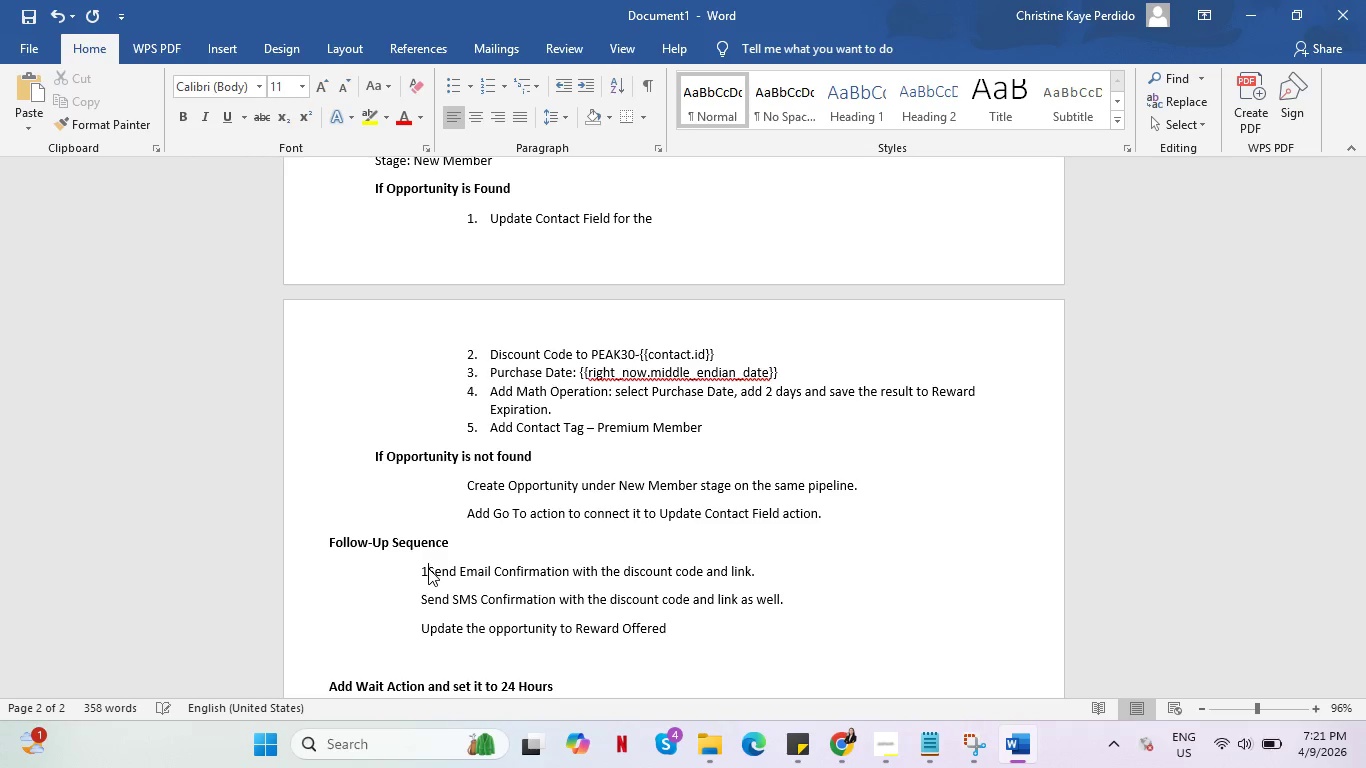 
key(Period)
 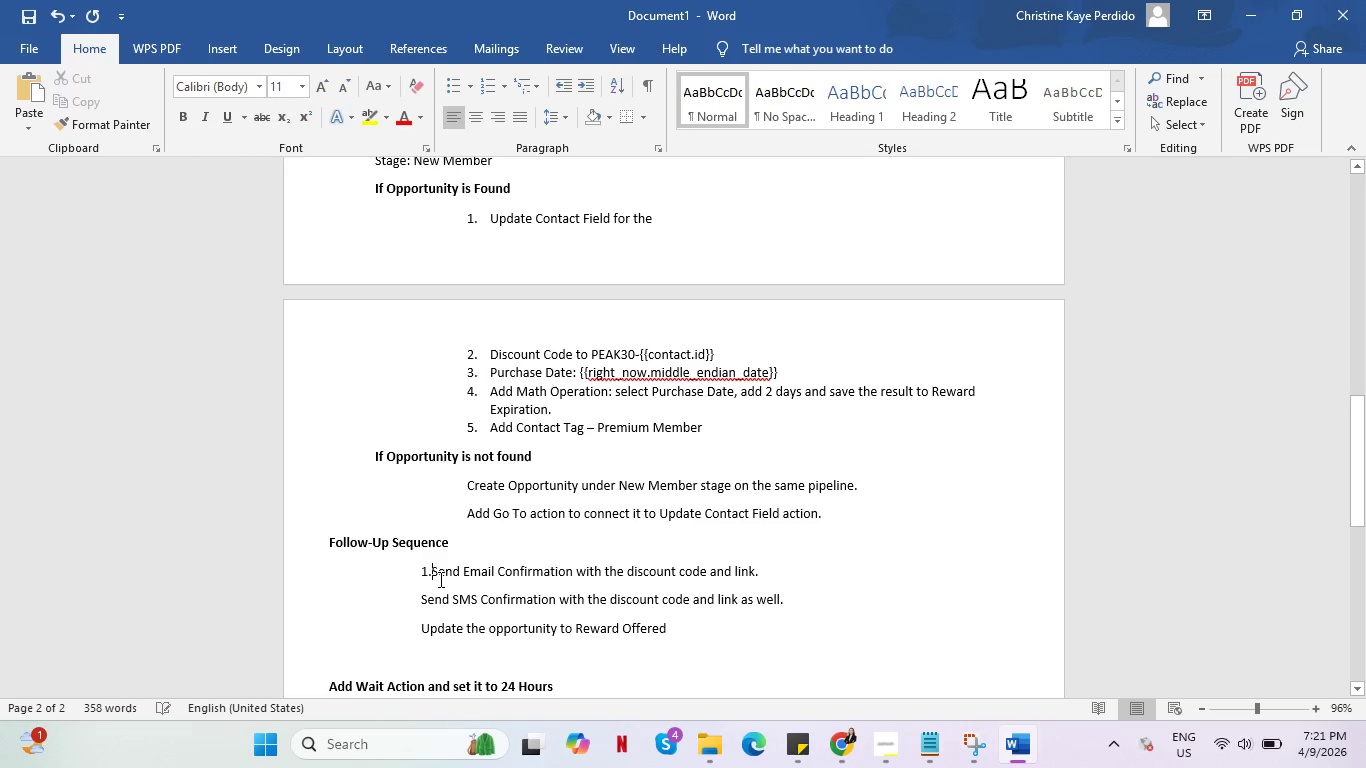 
key(Space)
 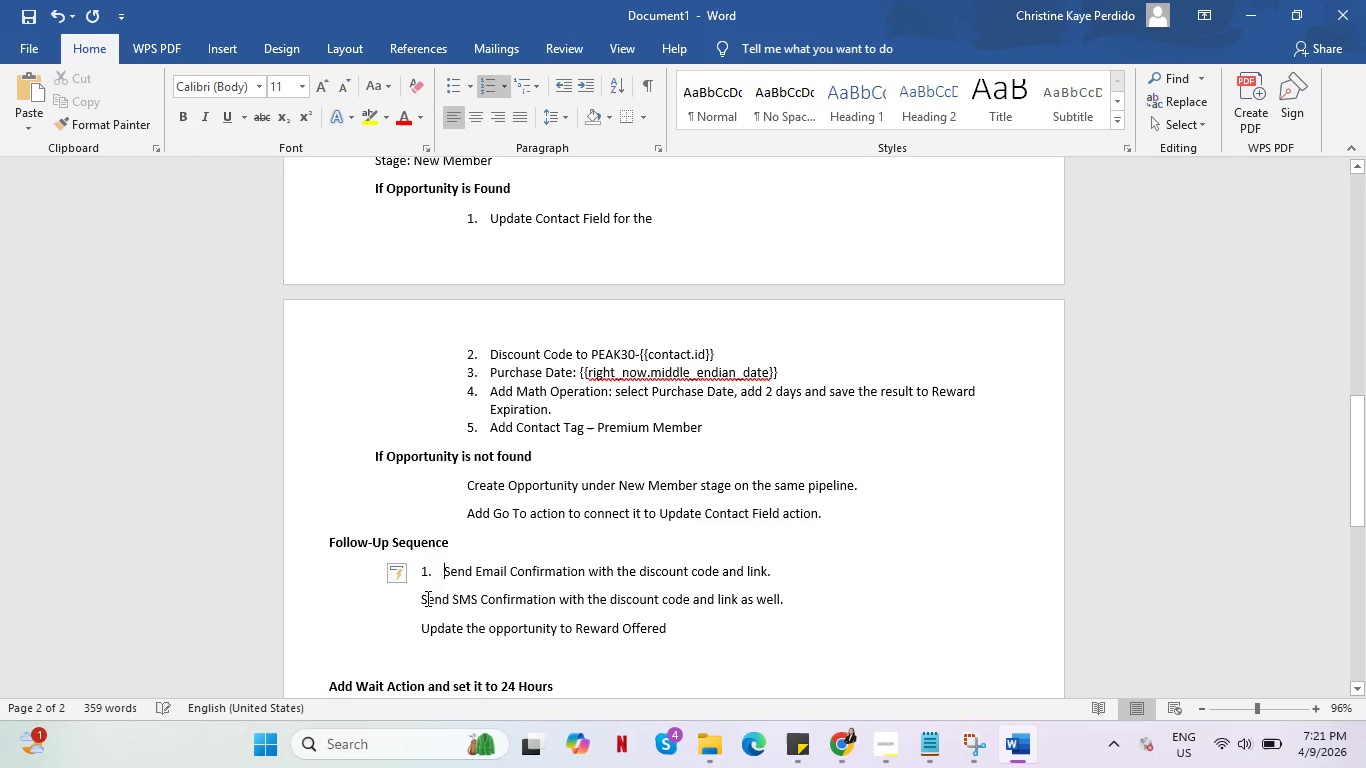 
left_click([425, 597])
 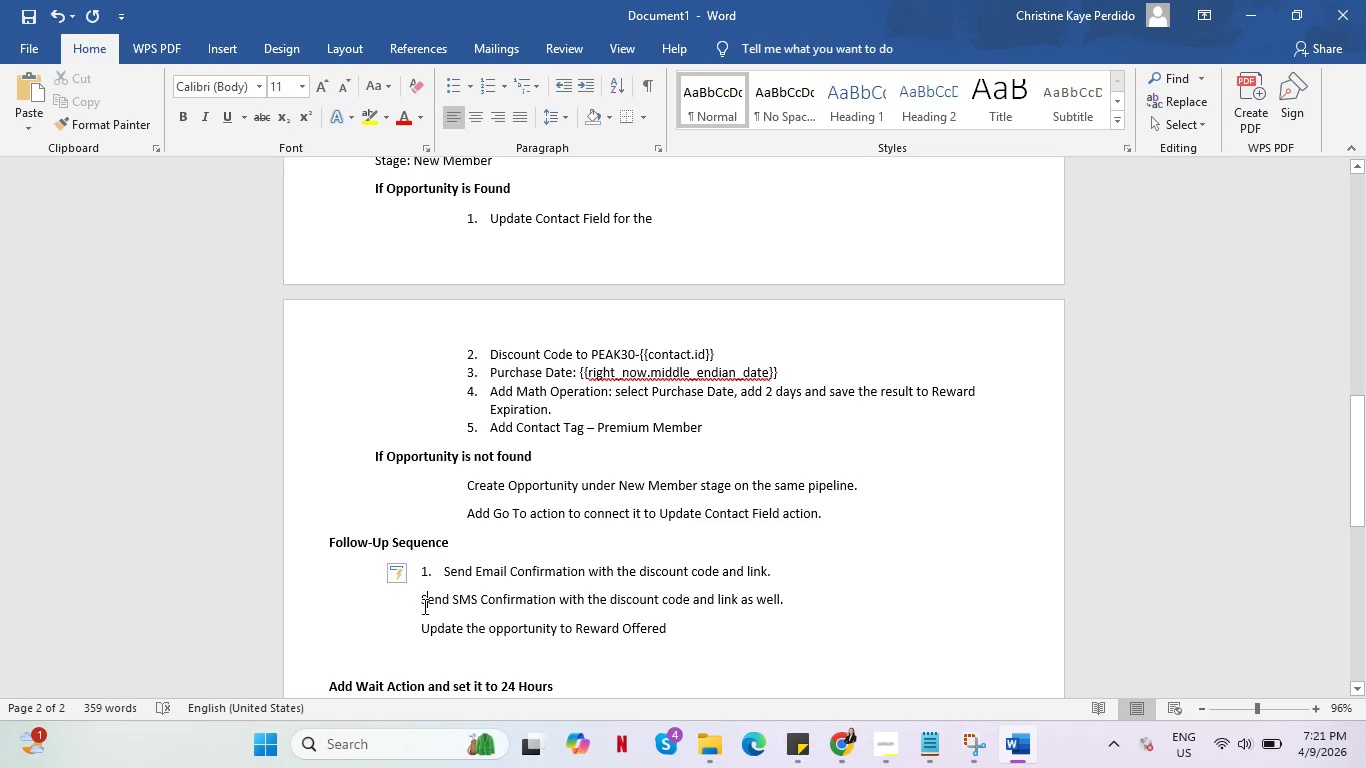 
left_click([420, 595])
 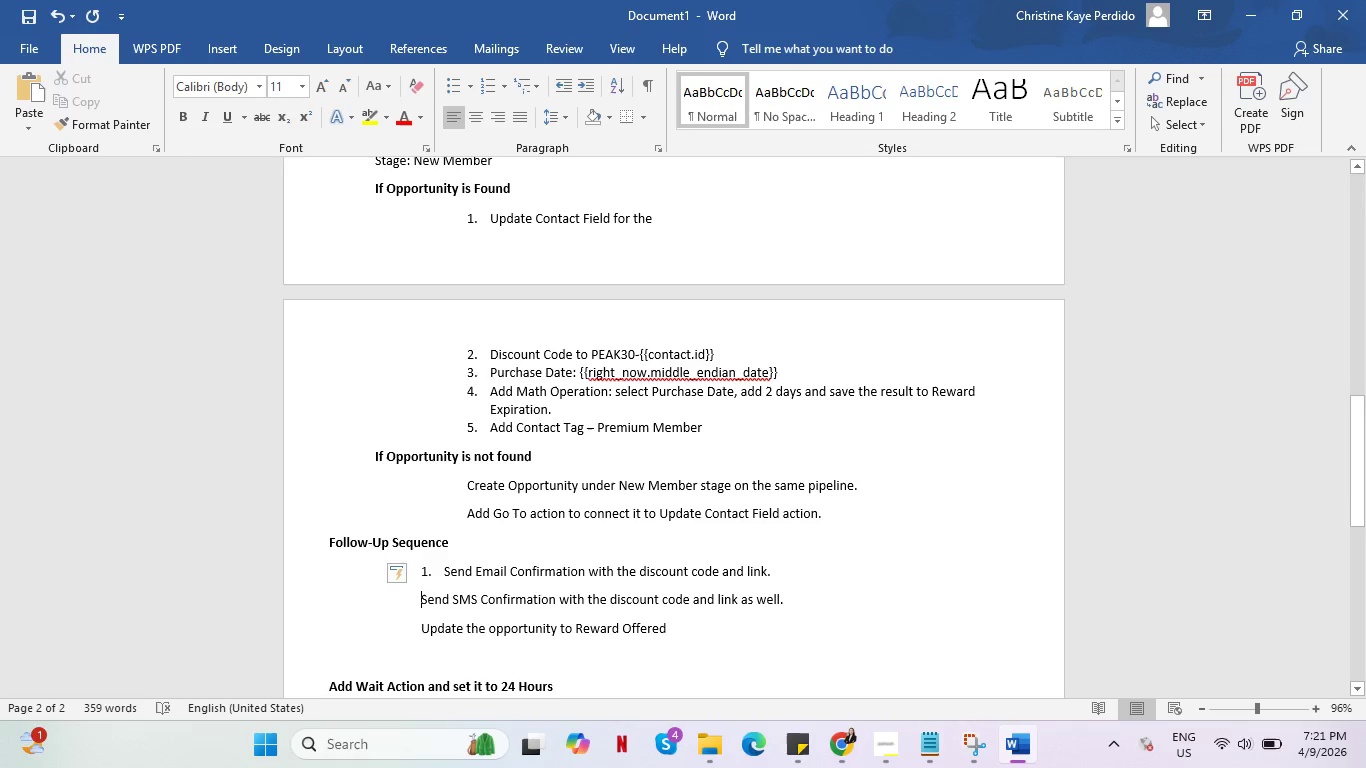 
key(2)
 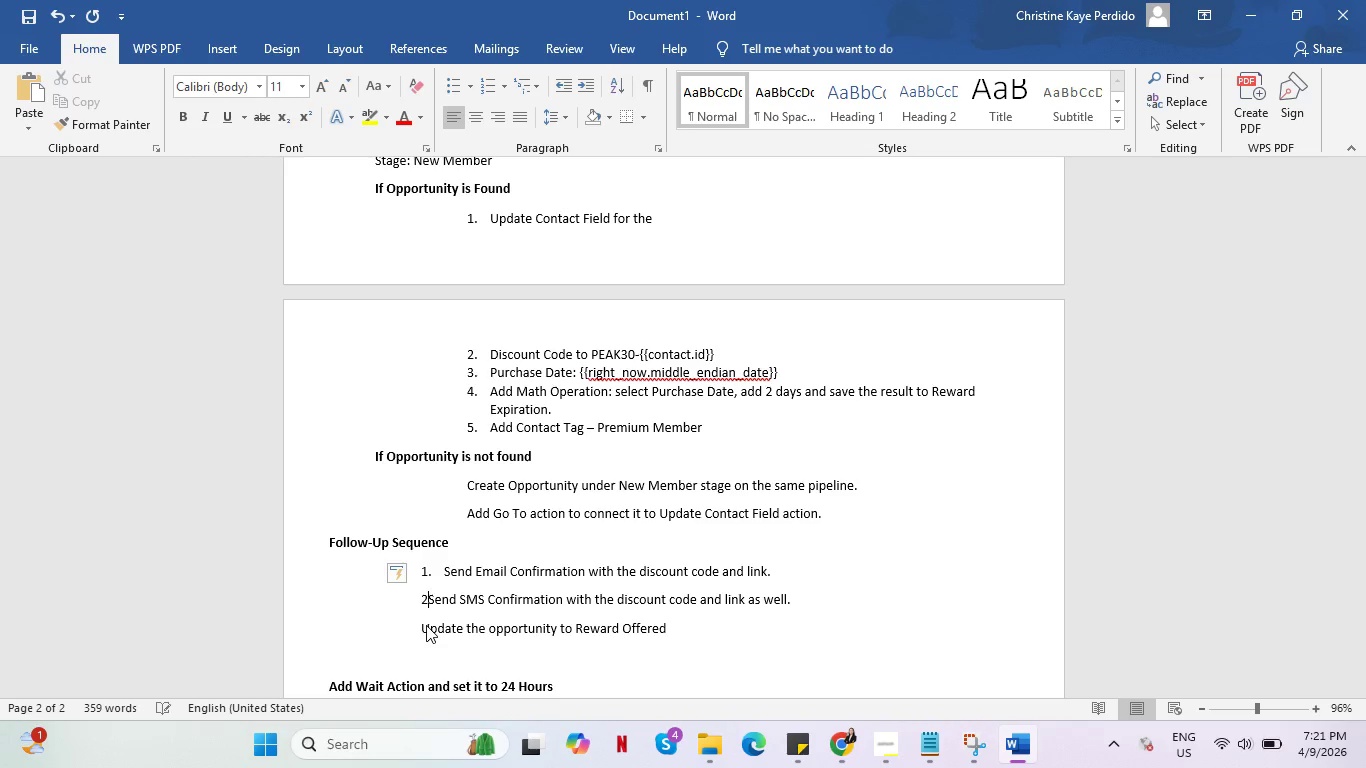 
key(Period)
 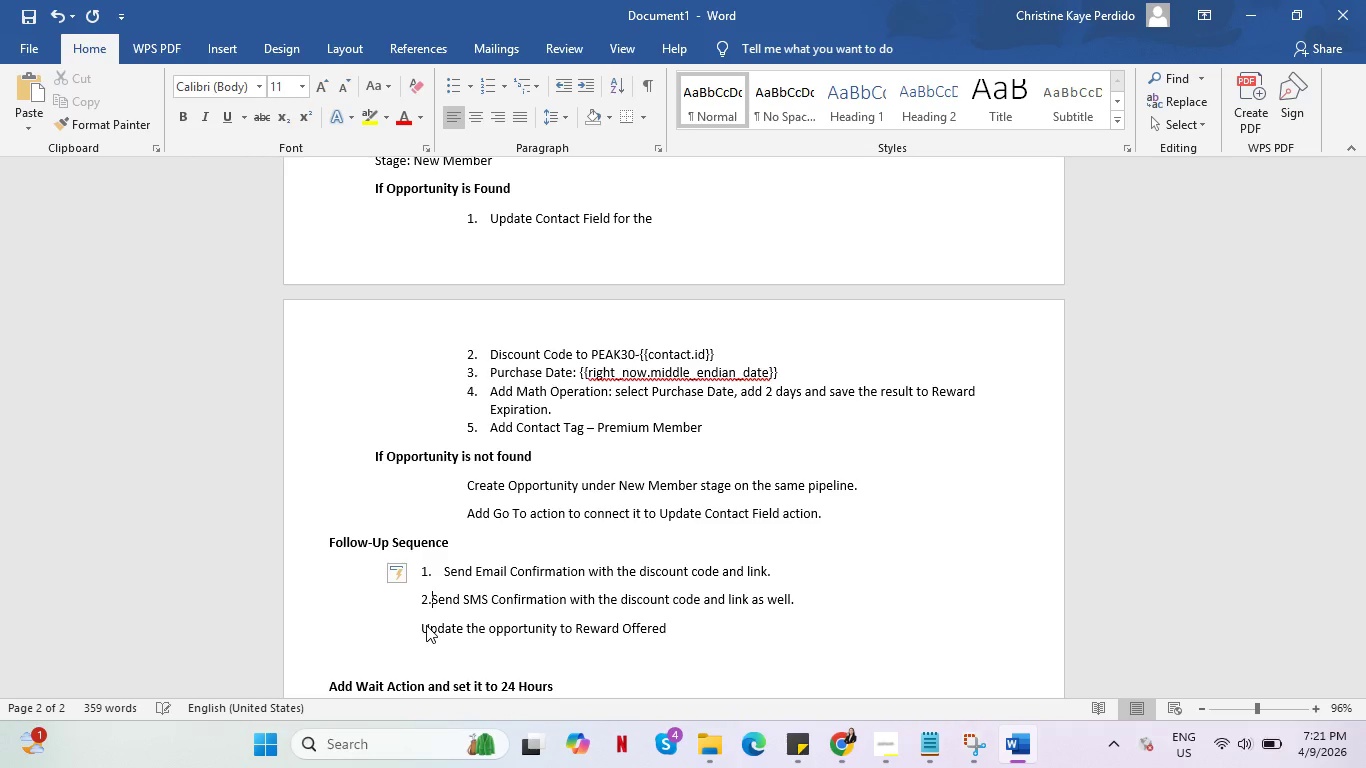 
key(Space)
 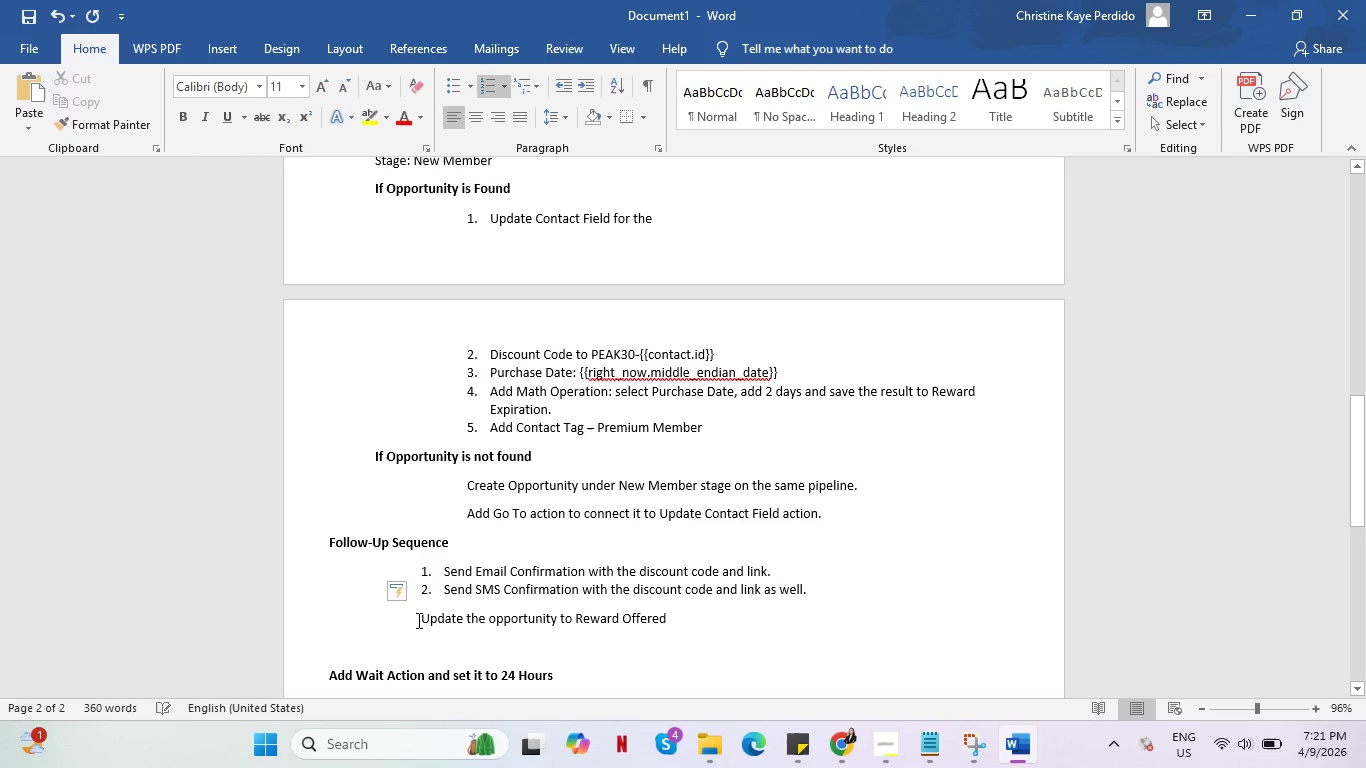 
left_click([417, 616])
 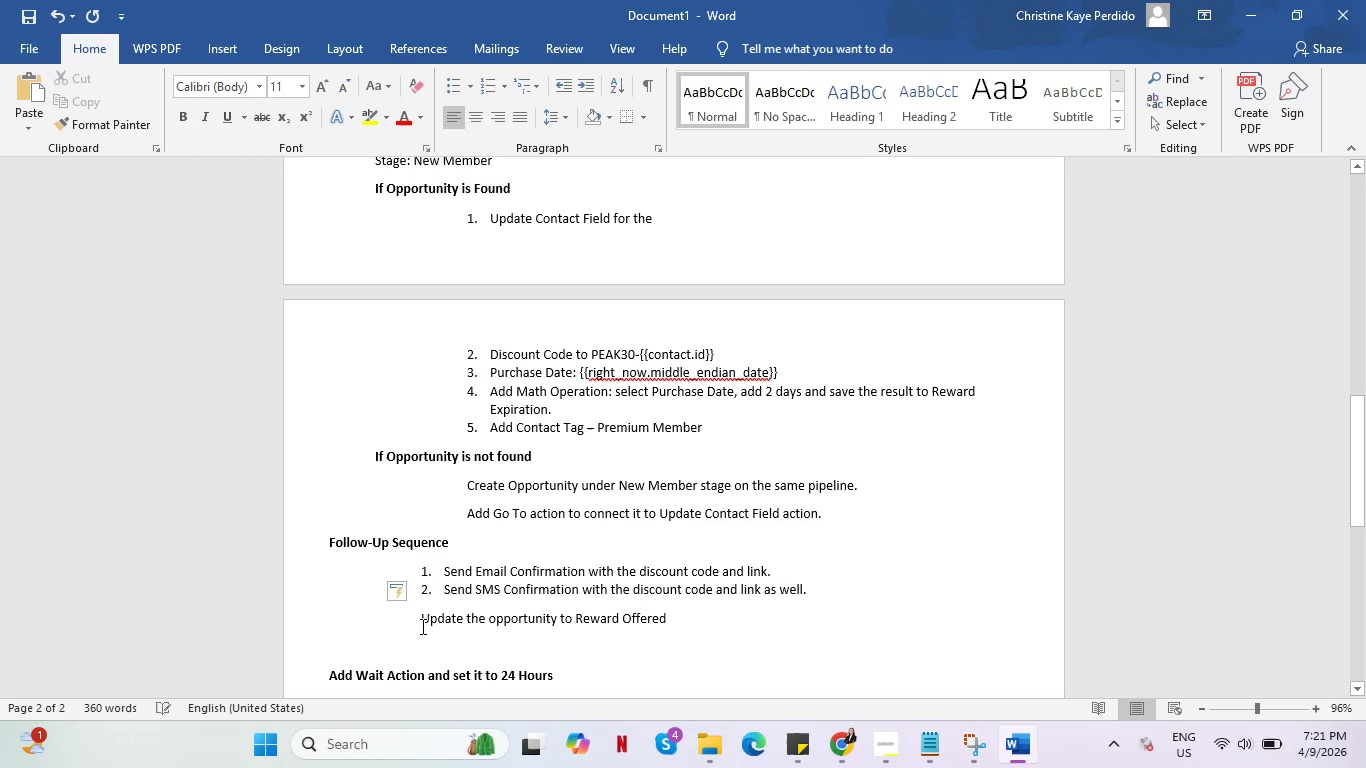 
key(3)
 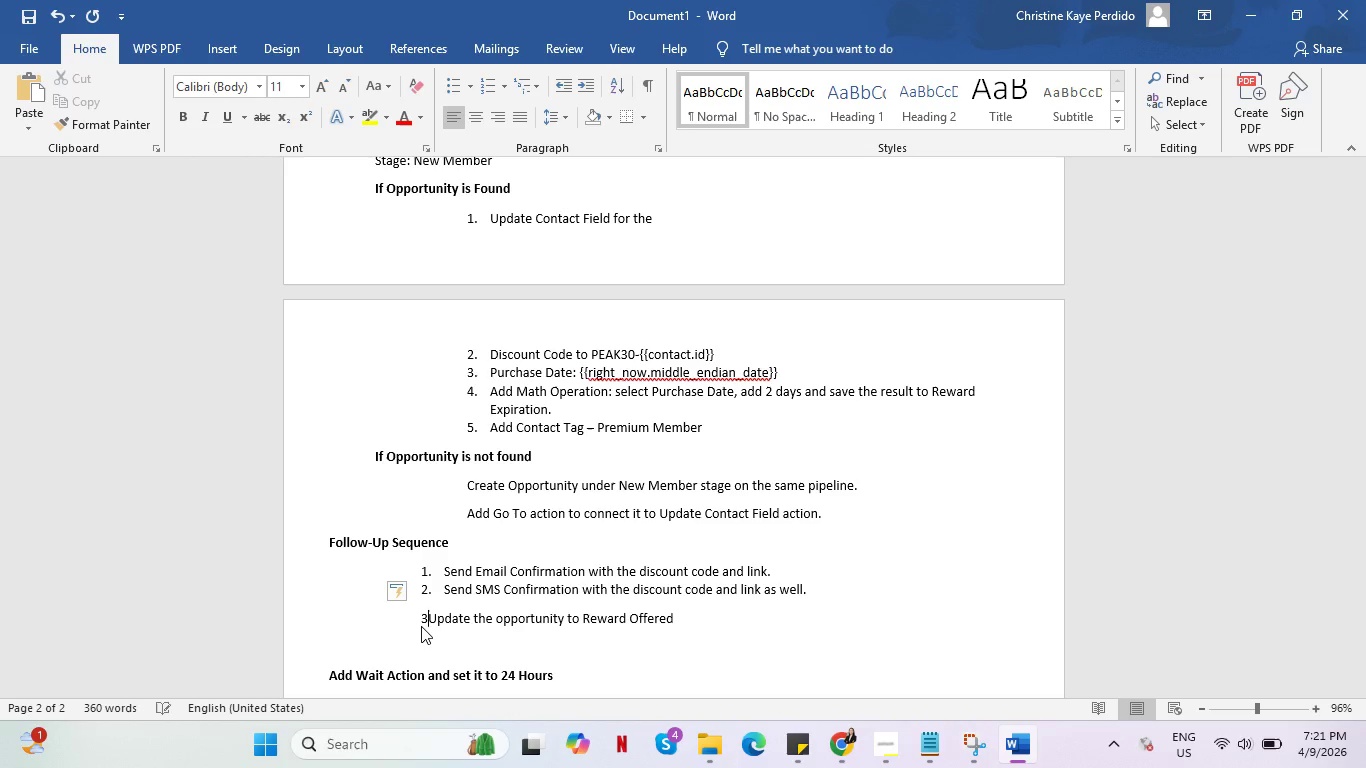 
key(Period)
 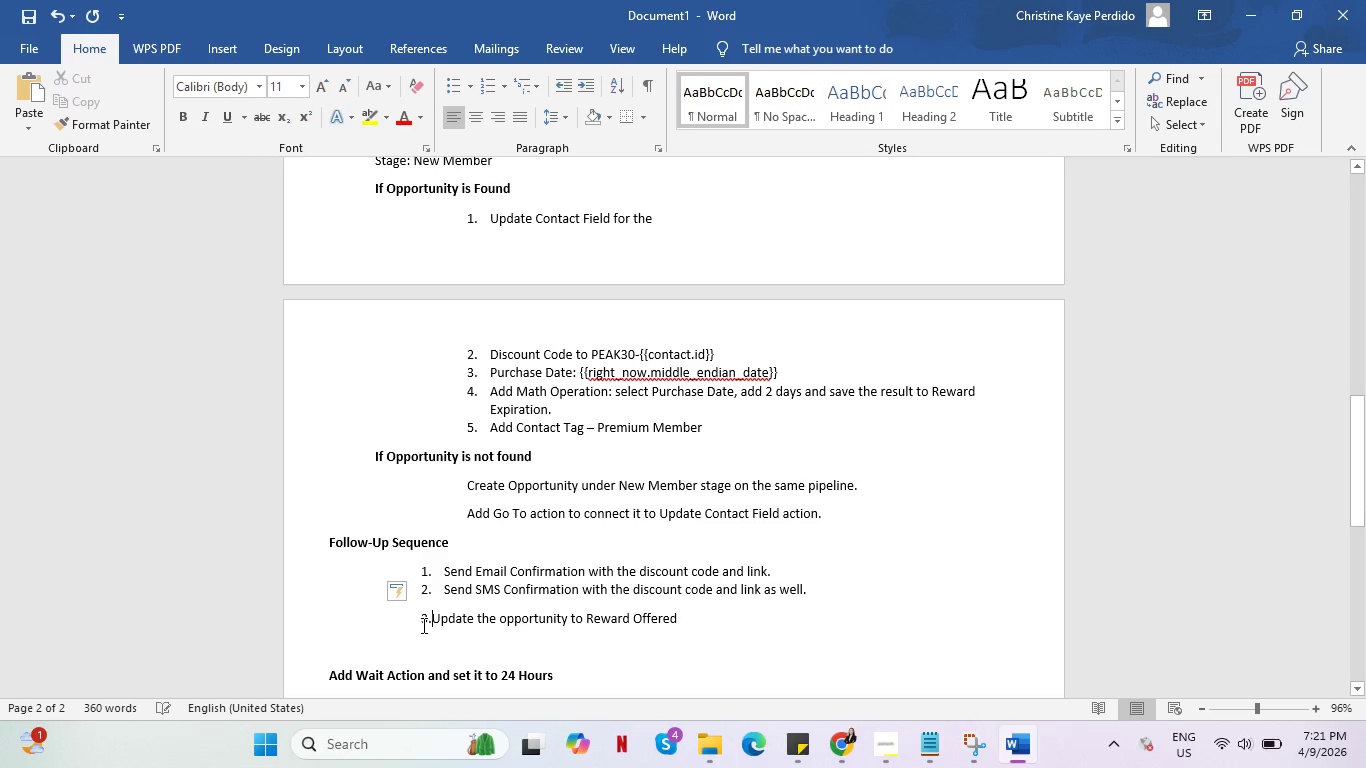 
key(Space)
 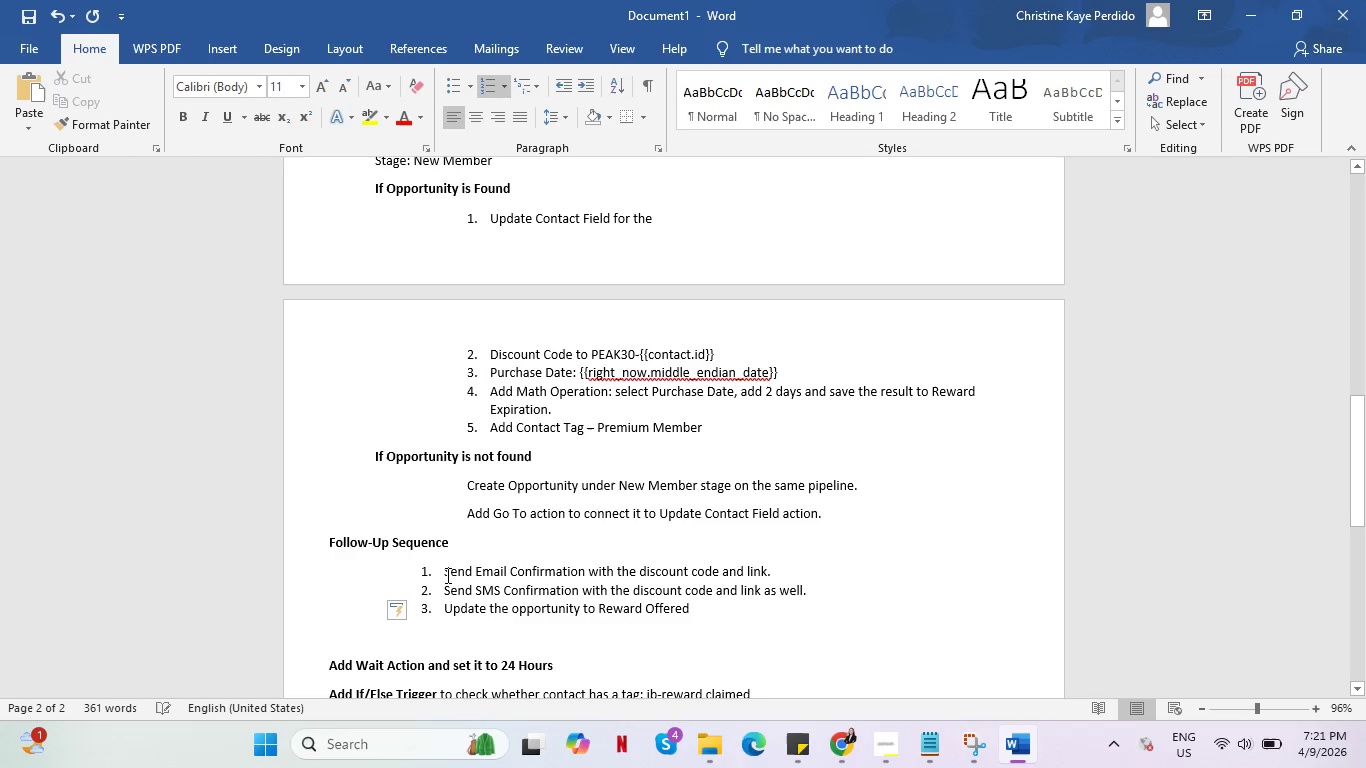 
scroll: coordinate [446, 575], scroll_direction: down, amount: 1.0
 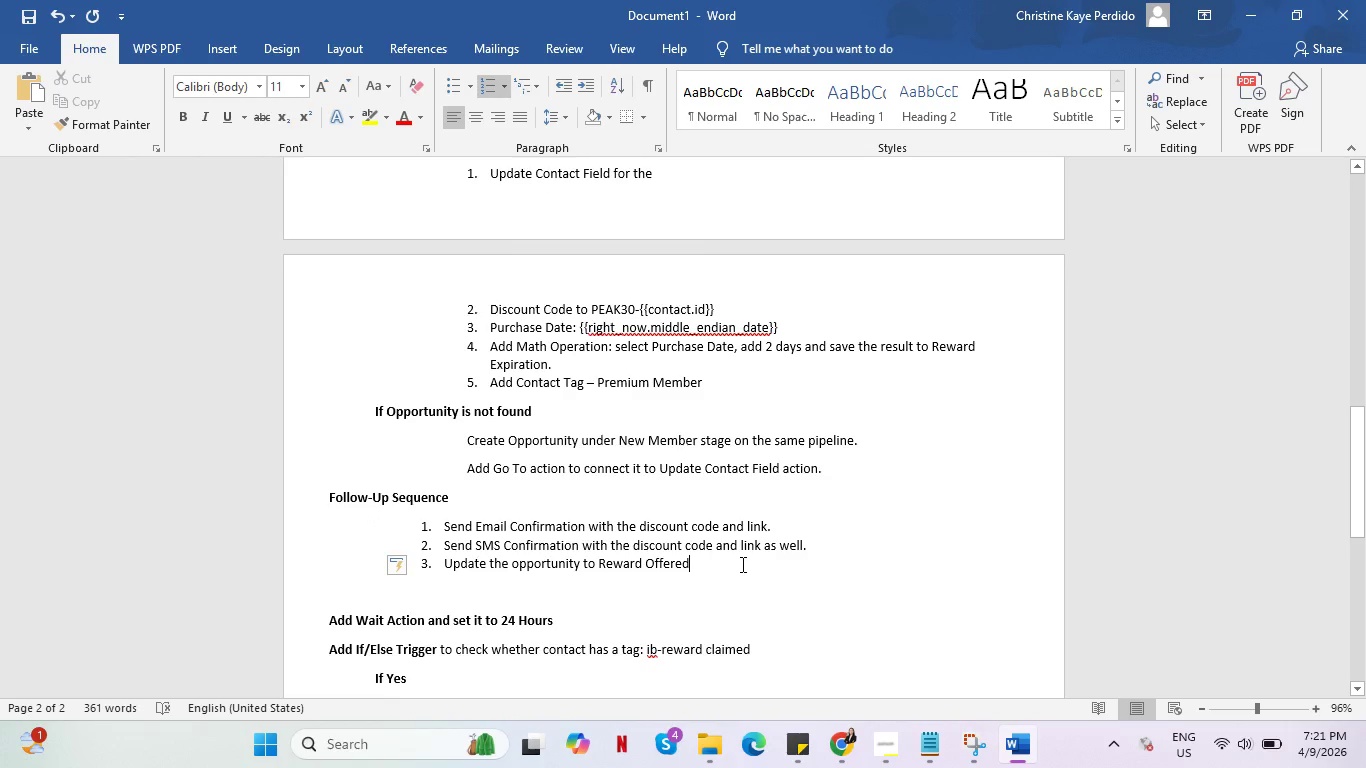 
wait(5.71)
 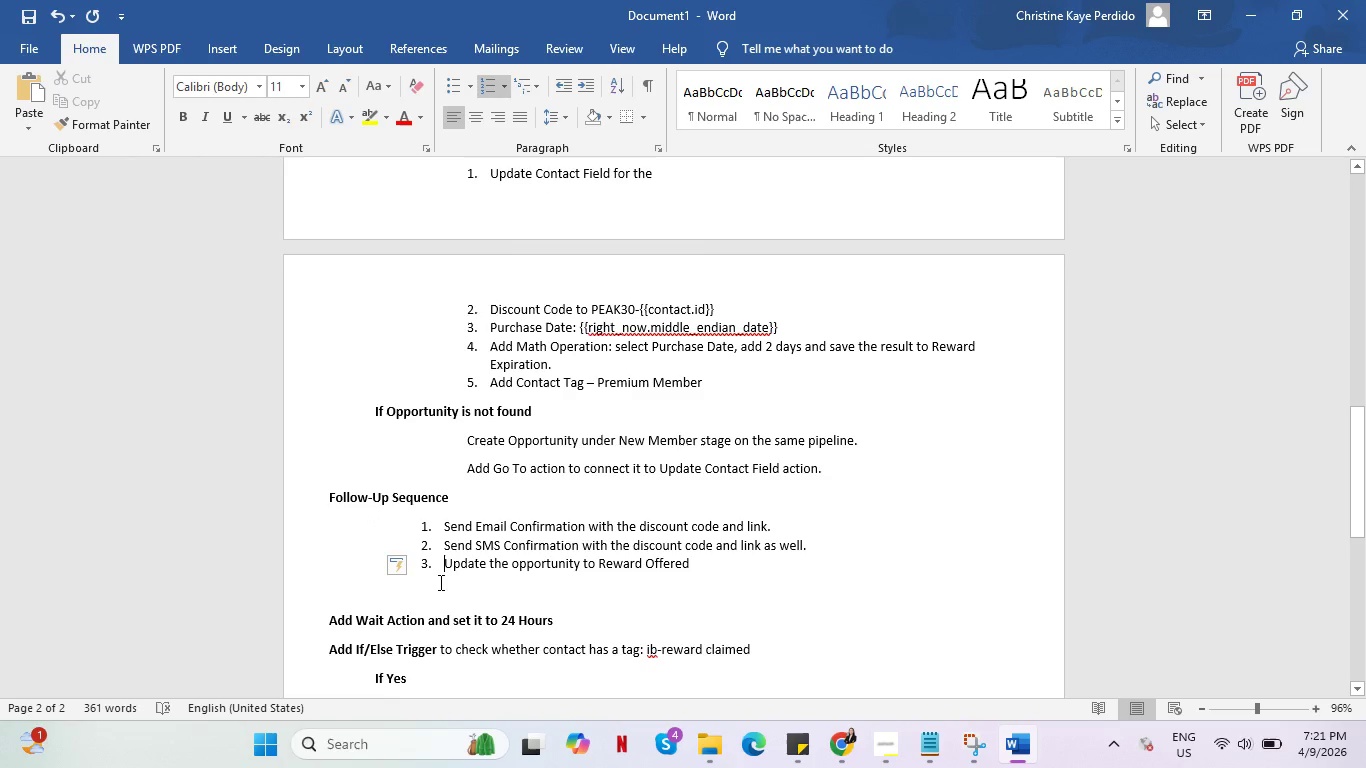 
scroll: coordinate [738, 576], scroll_direction: up, amount: 4.0
 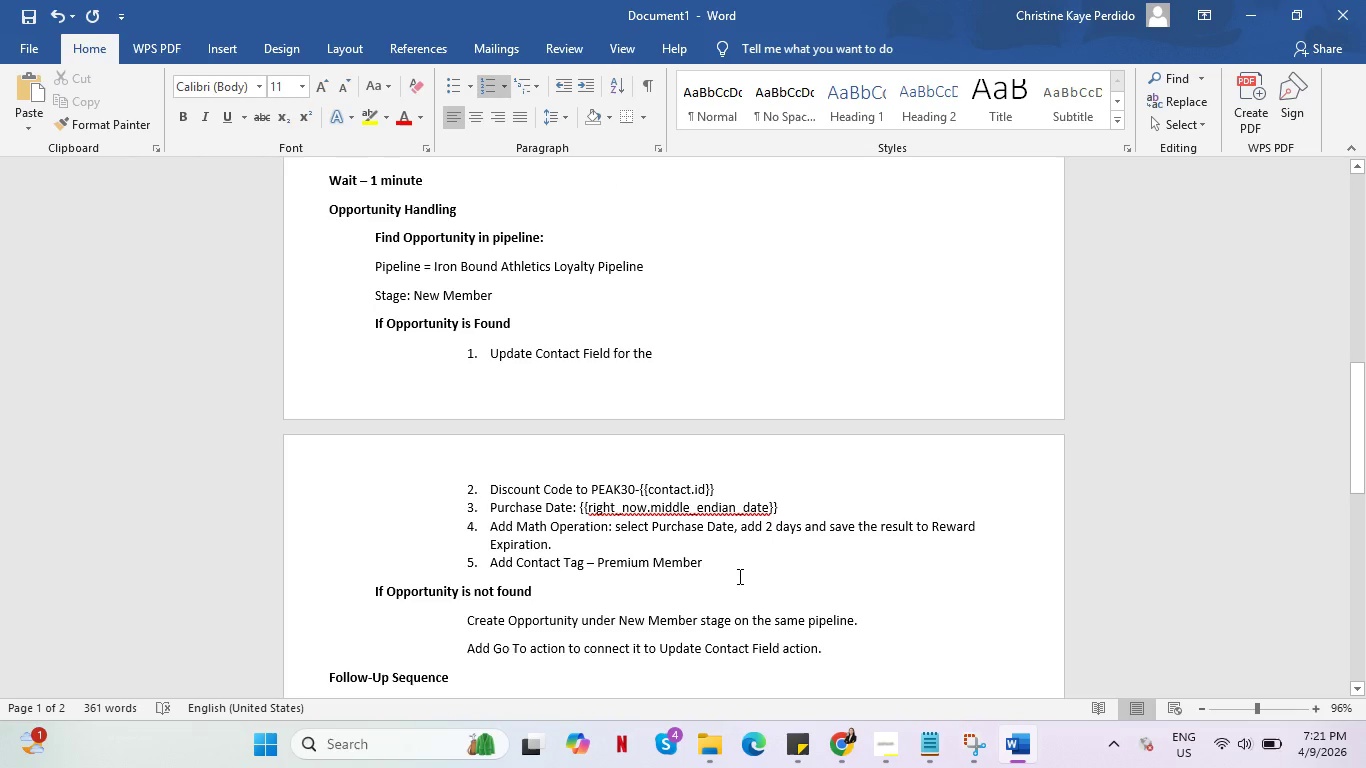 
scroll: coordinate [738, 576], scroll_direction: down, amount: 2.0
 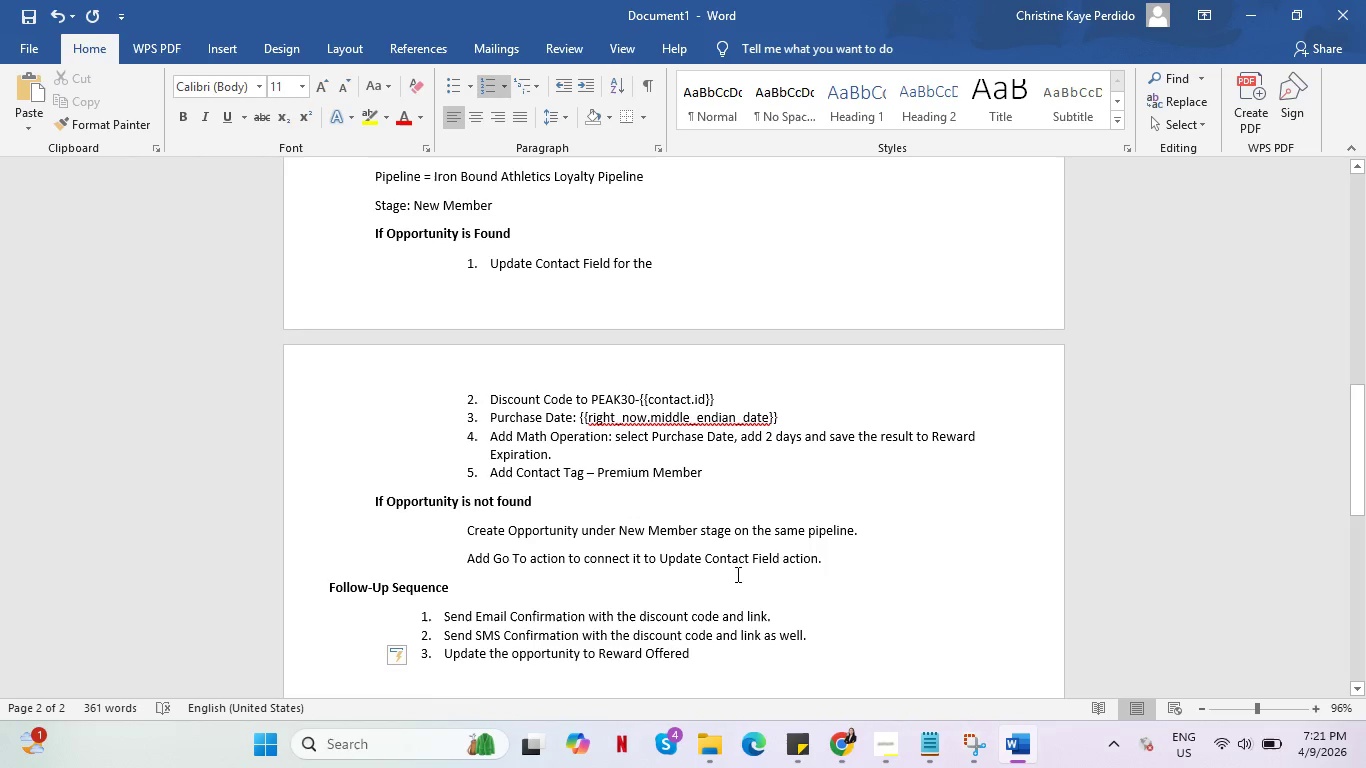 
left_click([463, 592])
 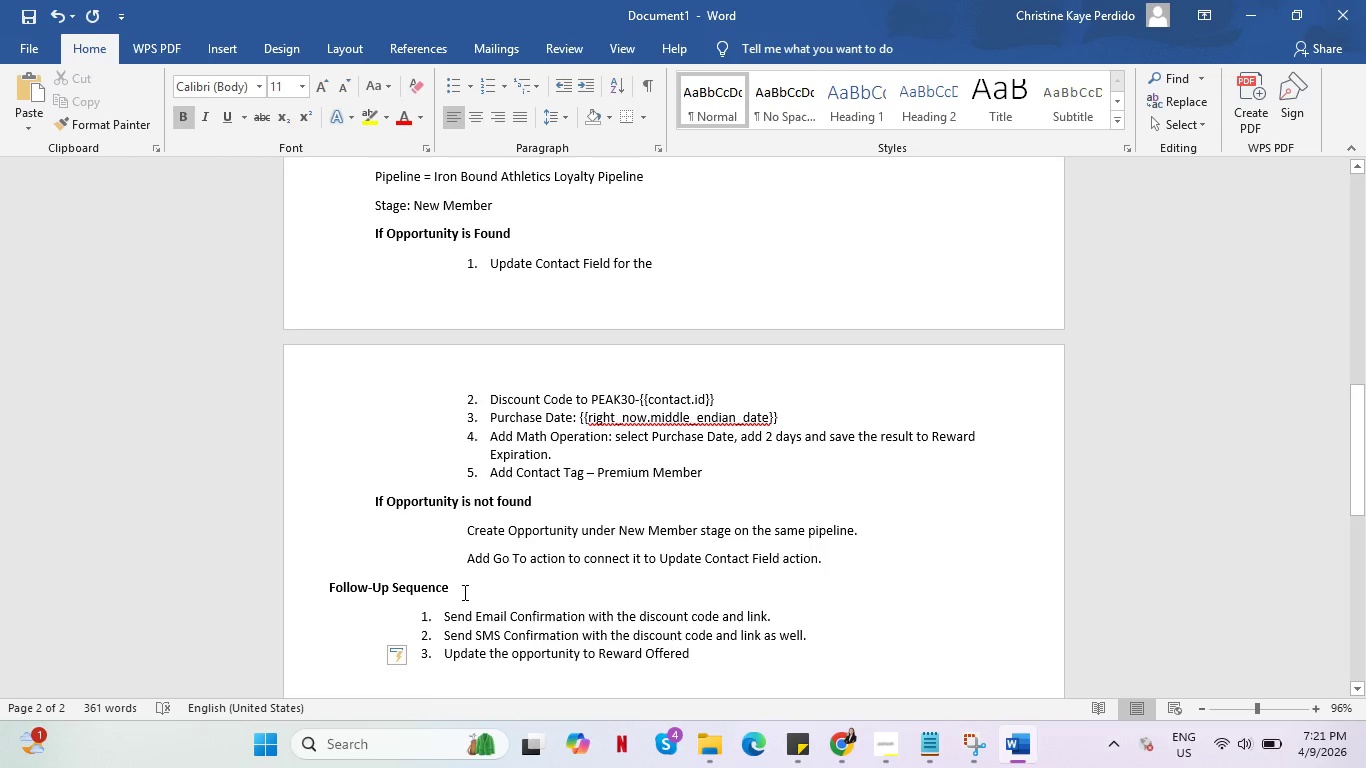 
type( - connct)
key(Backspace)
key(Backspace)
type(ect after add contact tag action)
 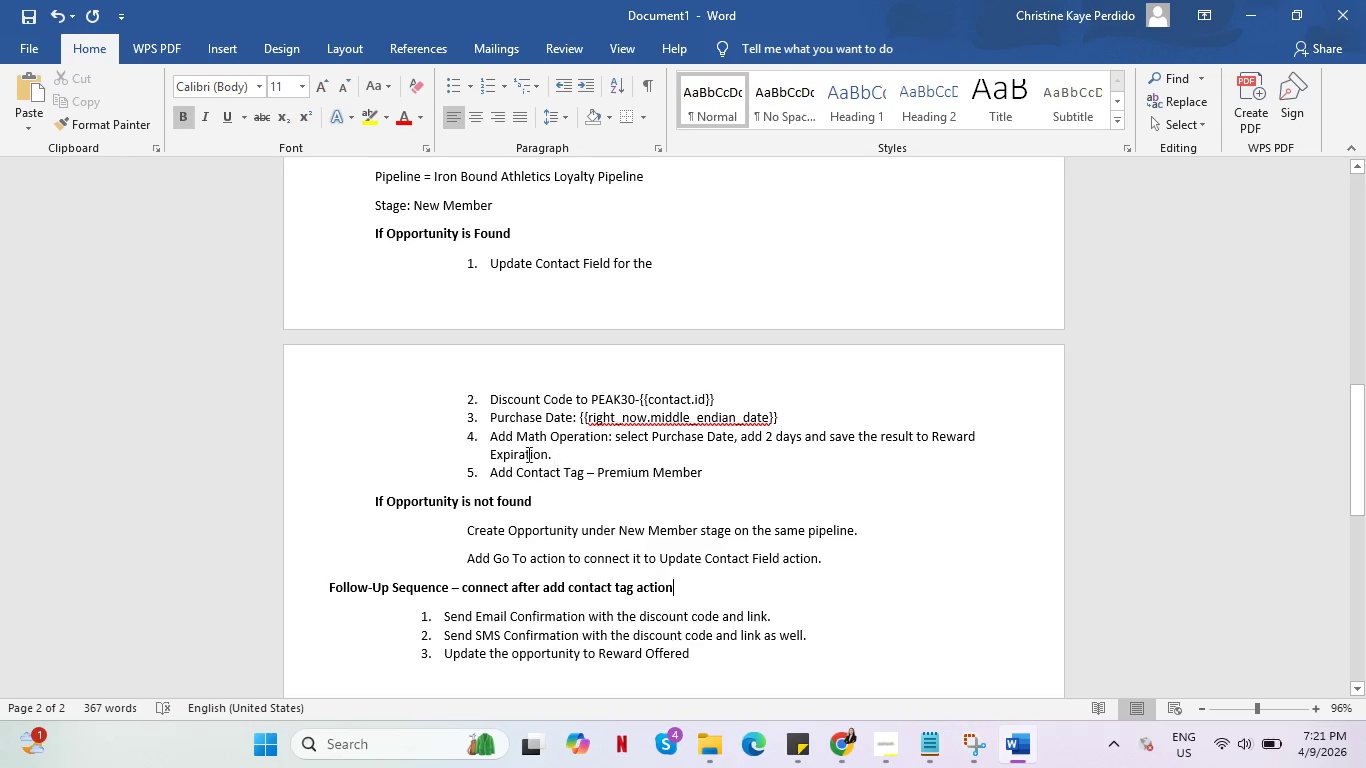 
left_click_drag(start_coordinate=[493, 476], to_coordinate=[701, 468])
 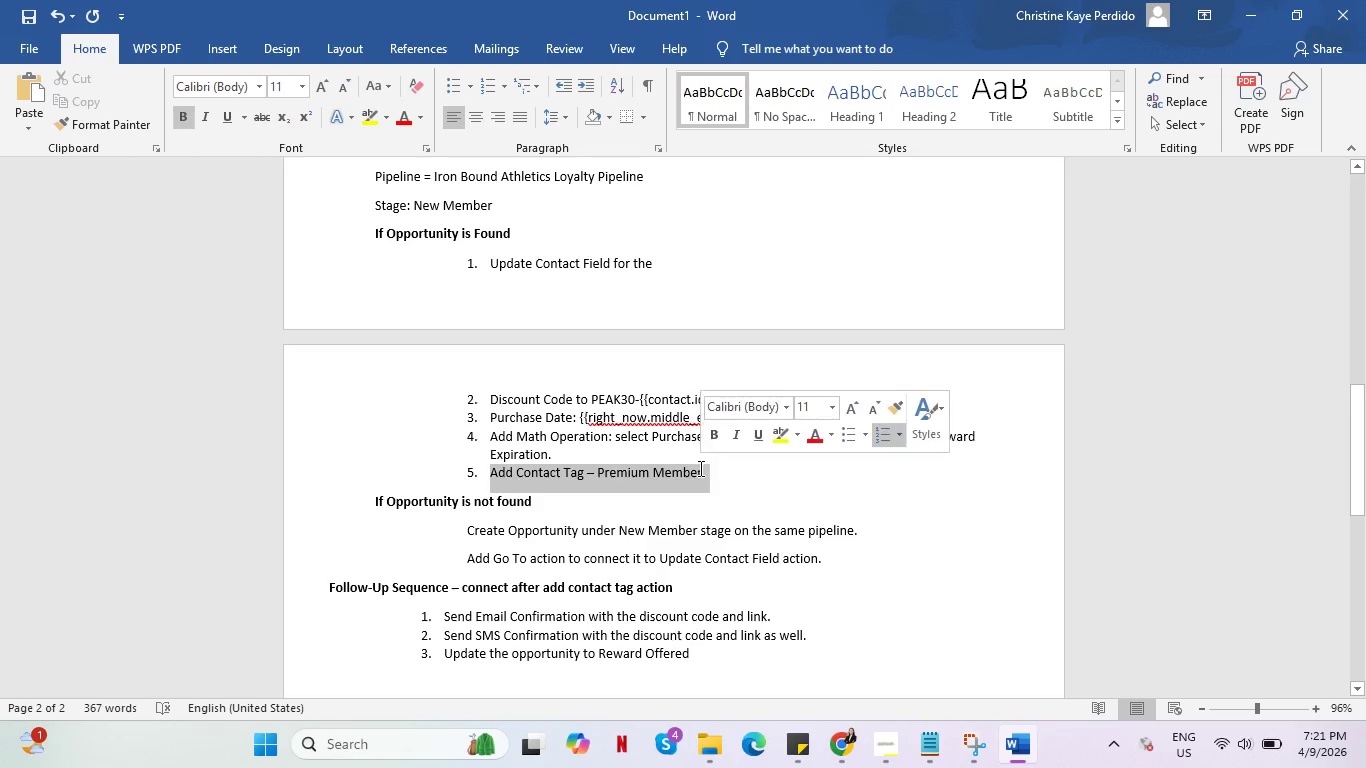 
key(Control+C)
 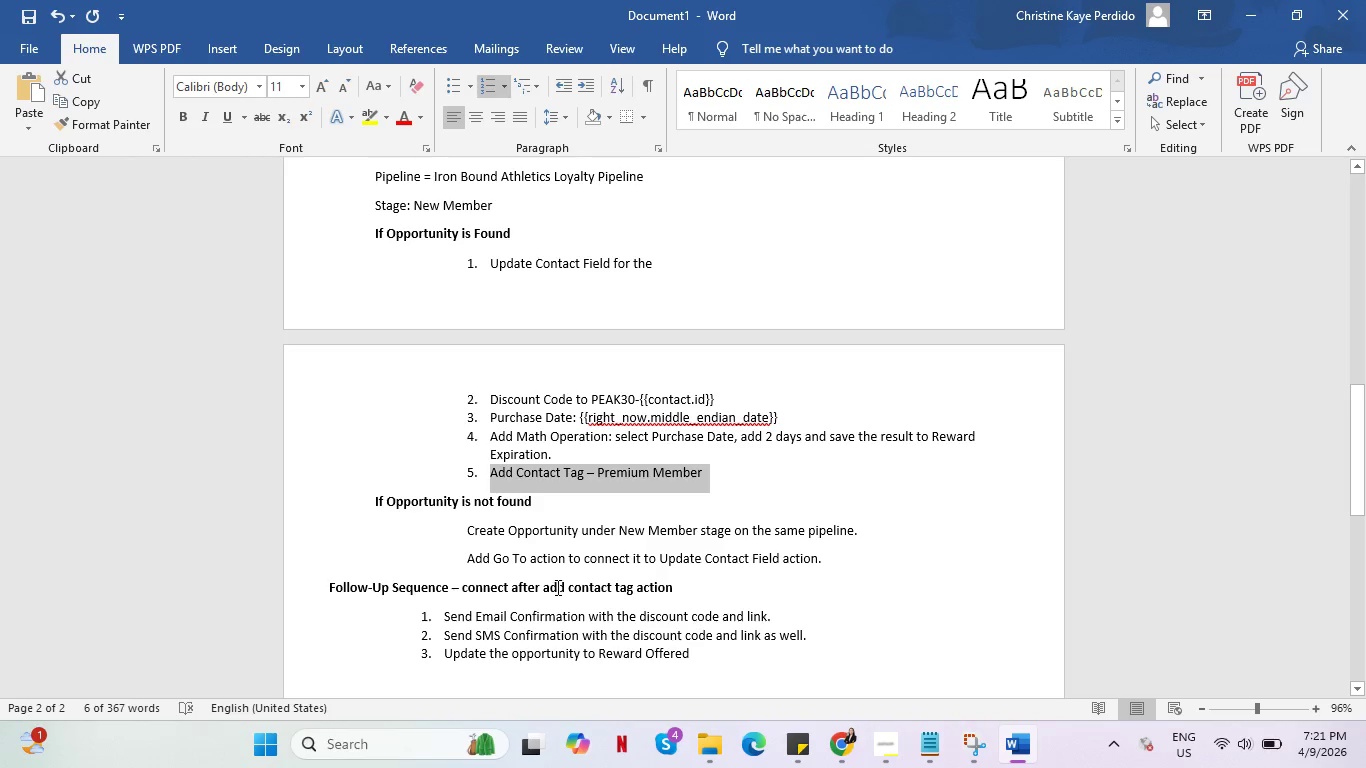 
left_click([547, 586])
 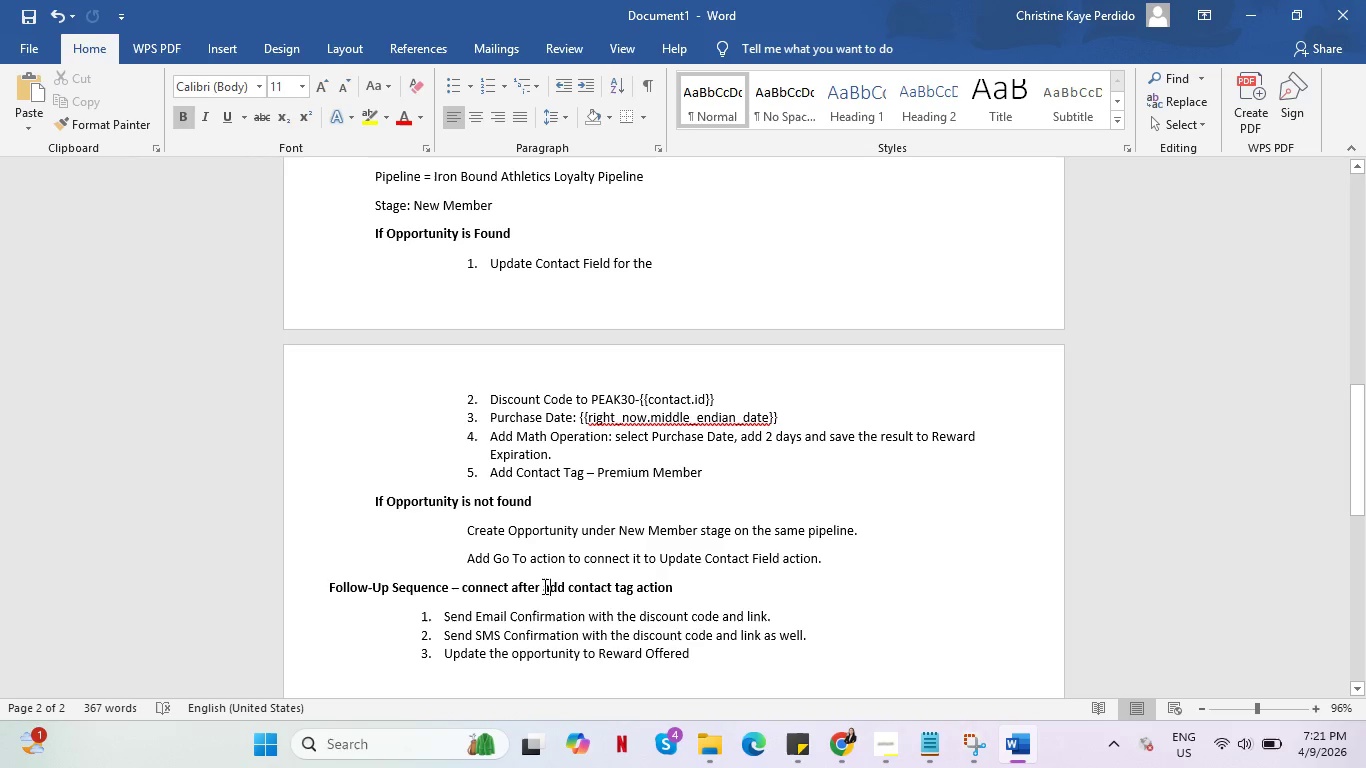 
left_click_drag(start_coordinate=[543, 586], to_coordinate=[625, 590])
 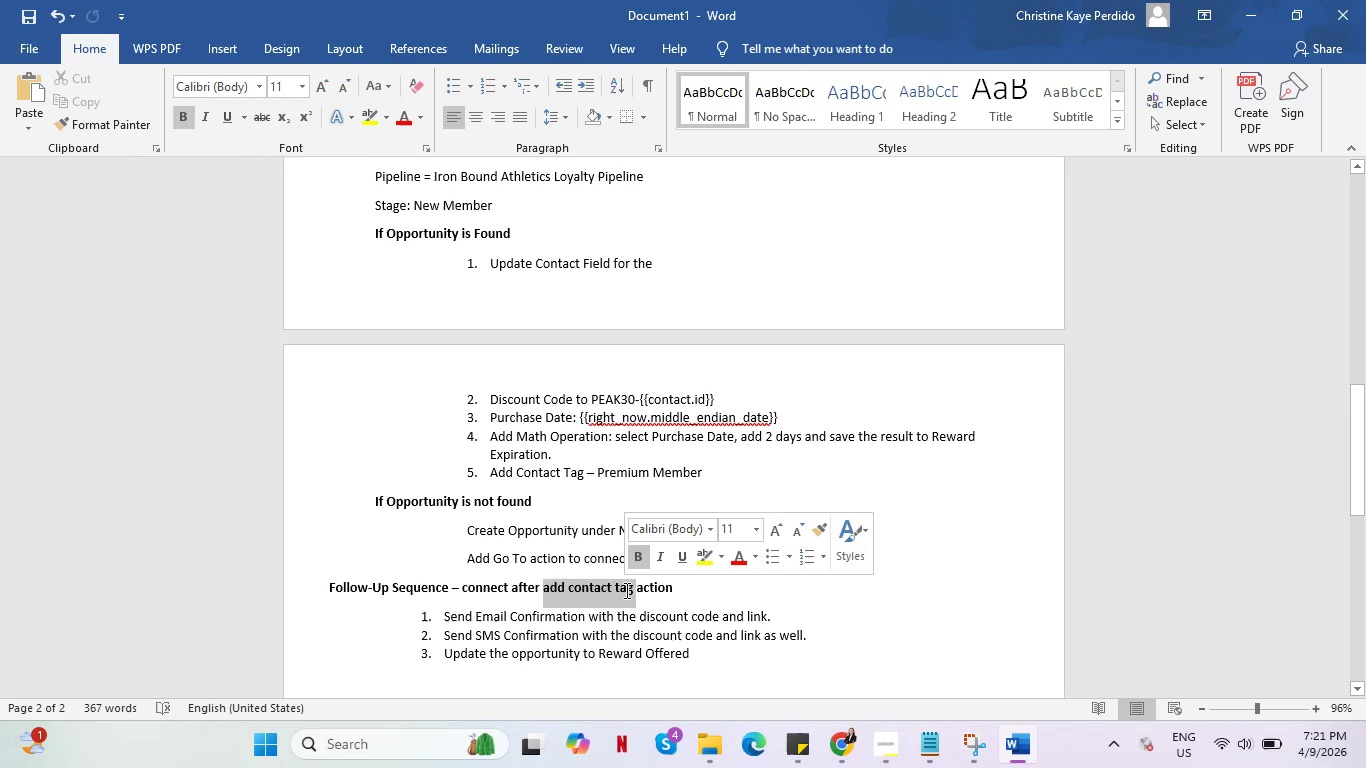 
key(Control+V)
 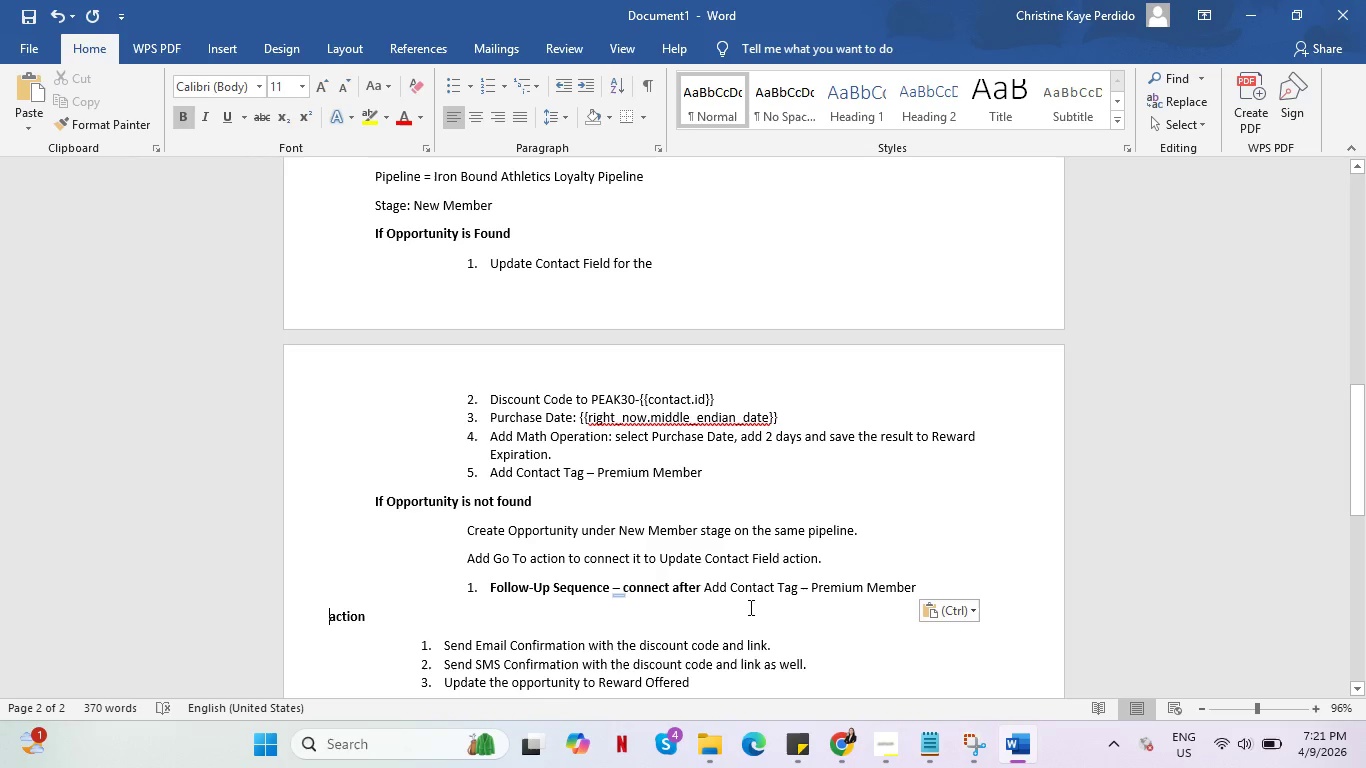 
key(Control+Z)
 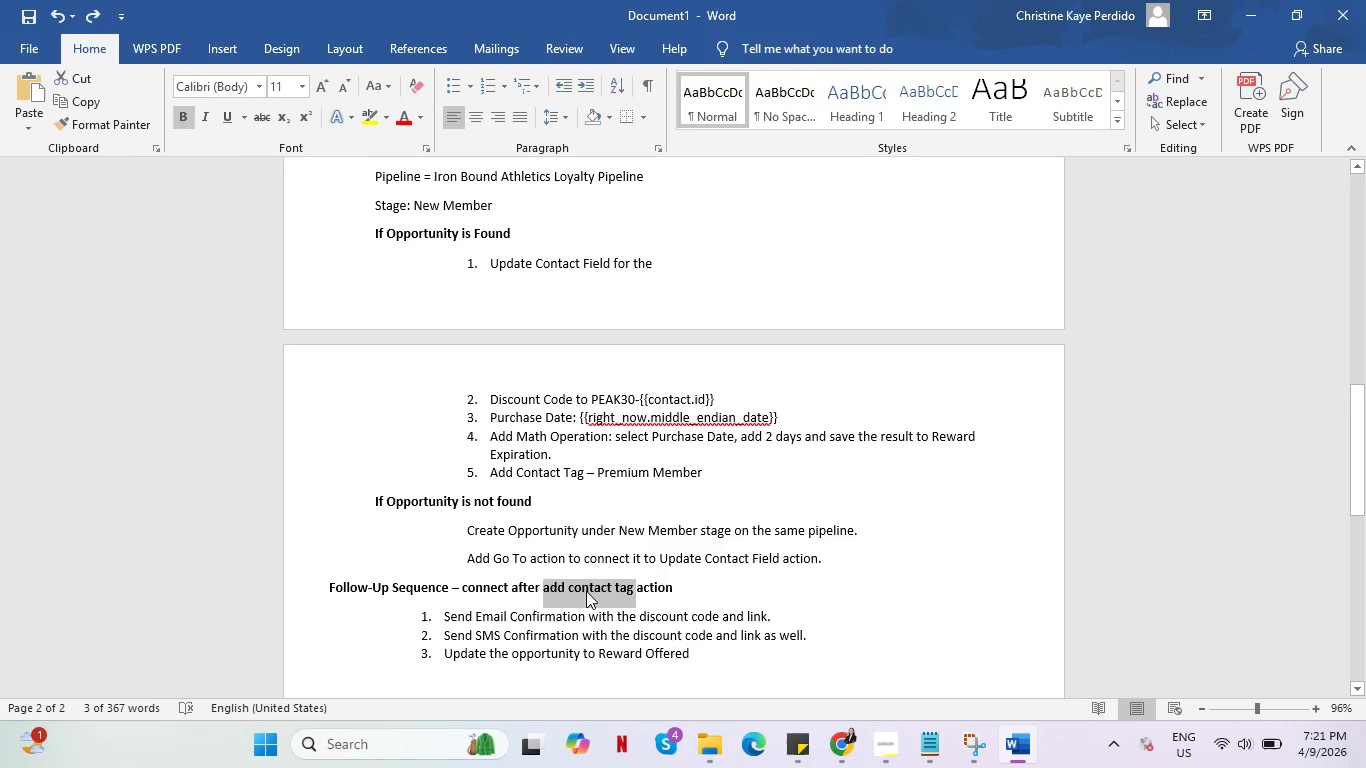 
key(Control+Shift+ShiftRight)
 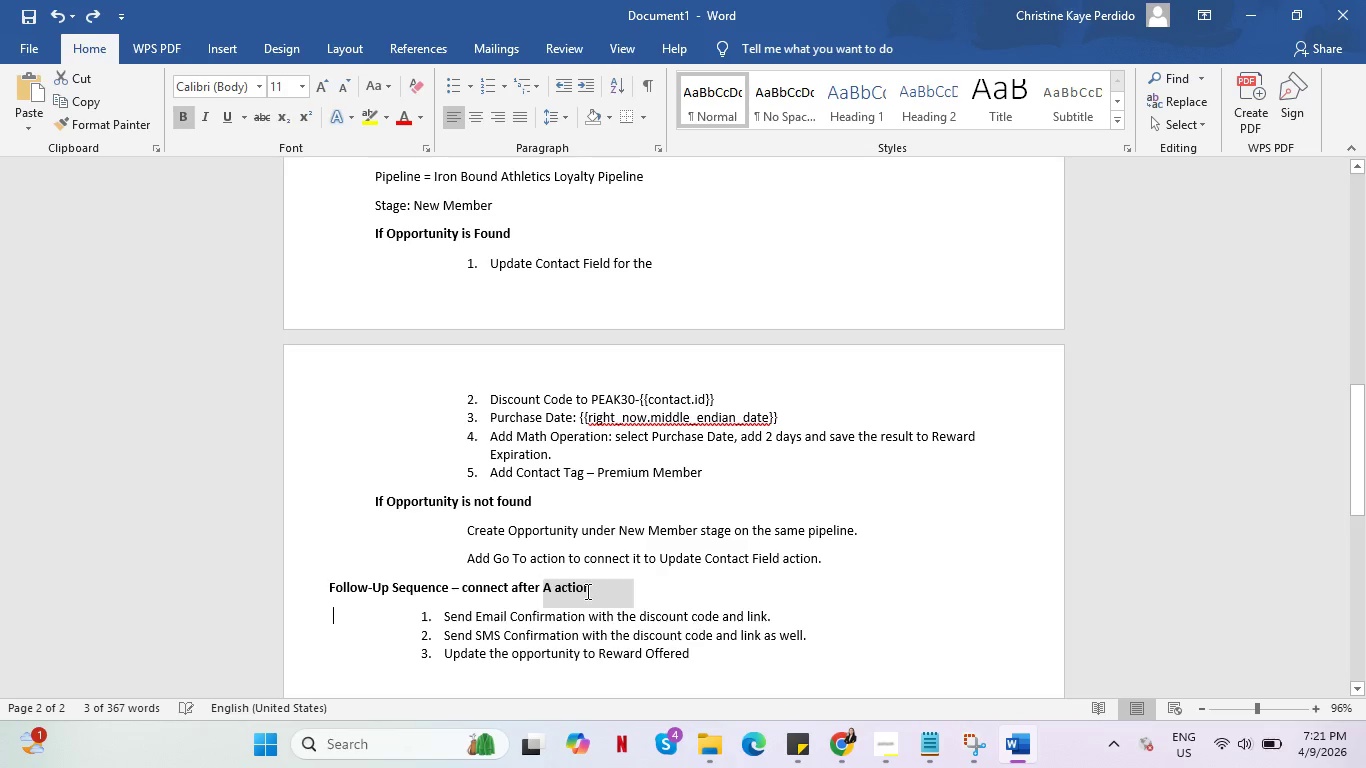 
key(Control+Shift+A)
 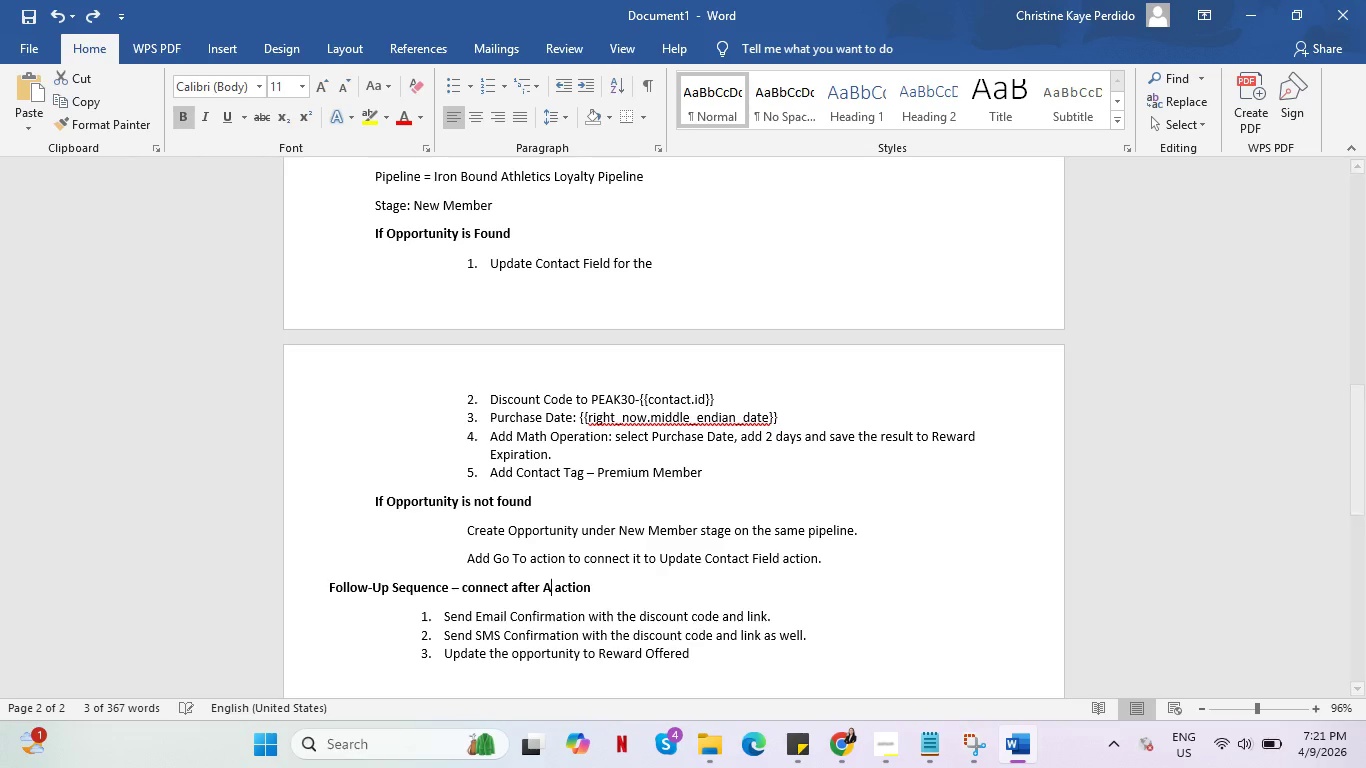 
key(Control+D)
 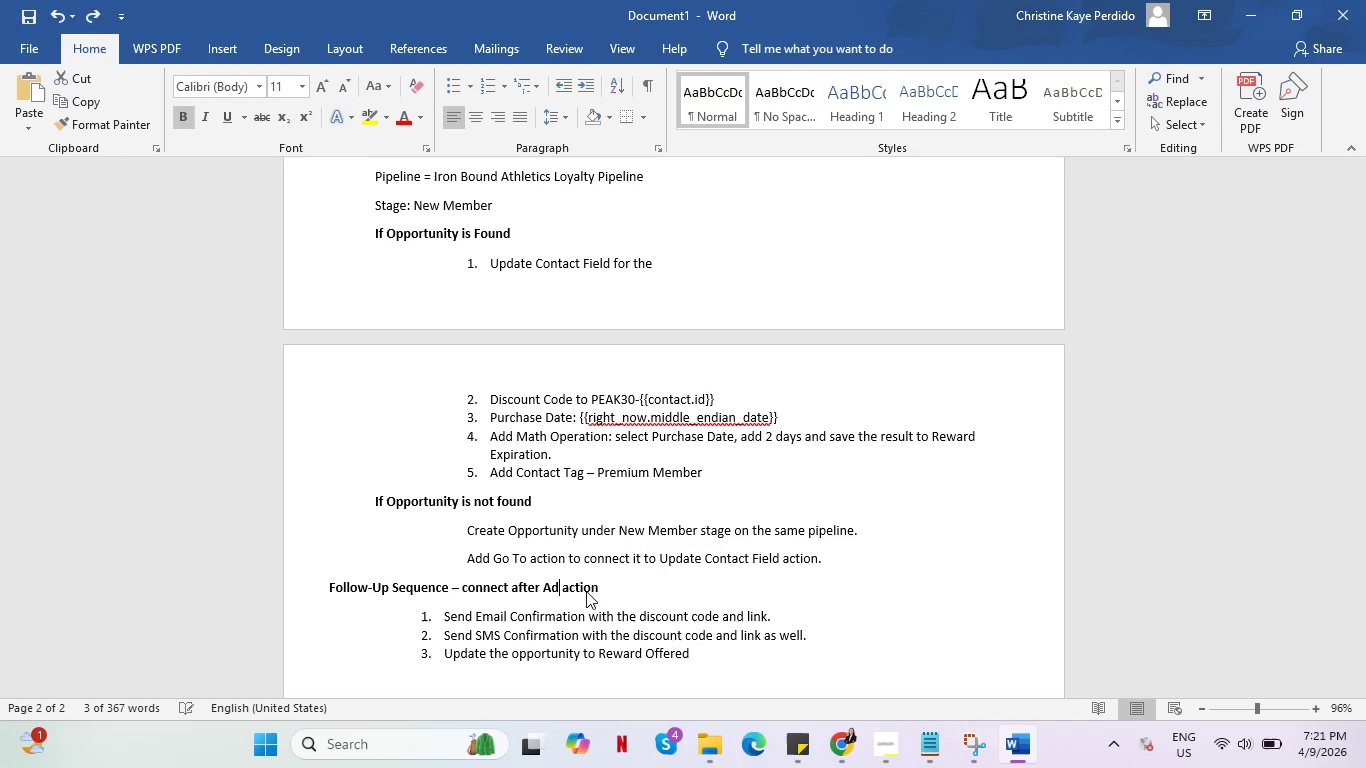 
key(Control+D)
 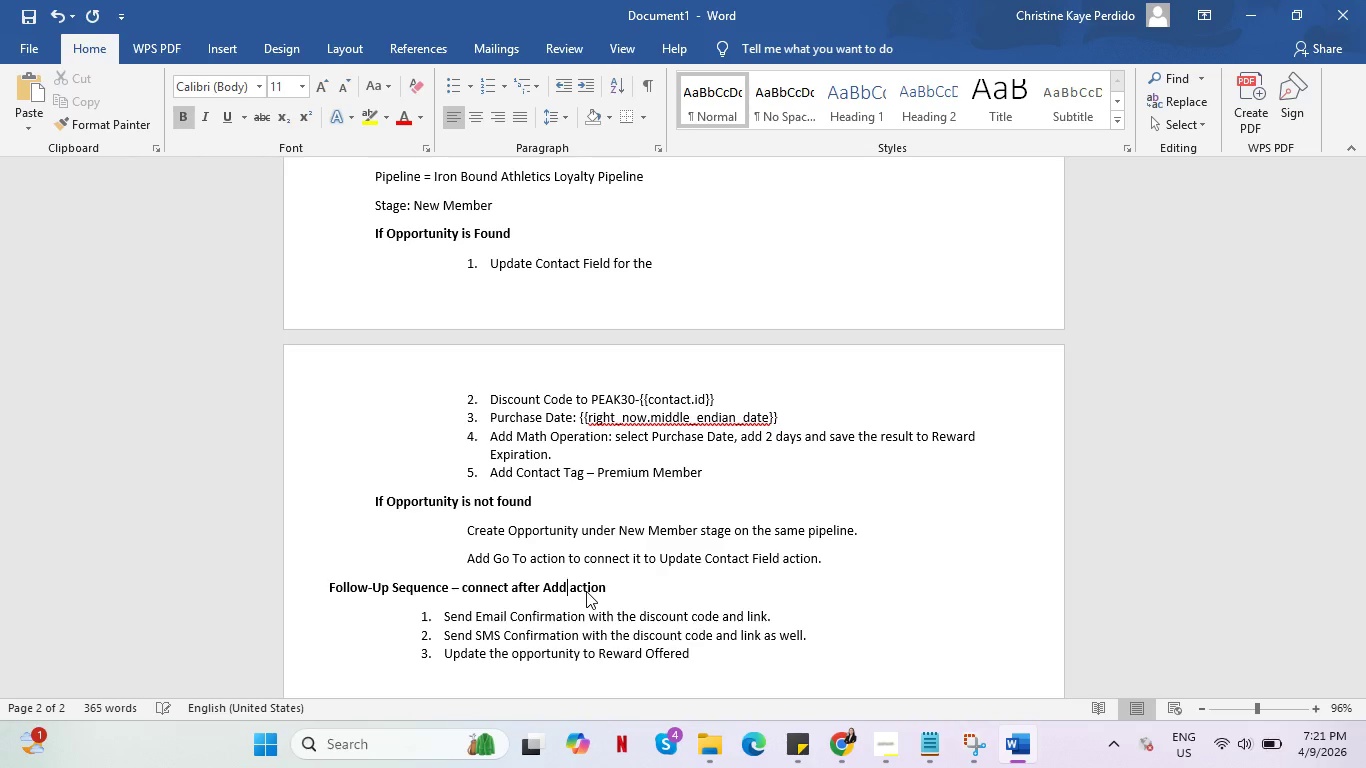 
key(Control+Space)
 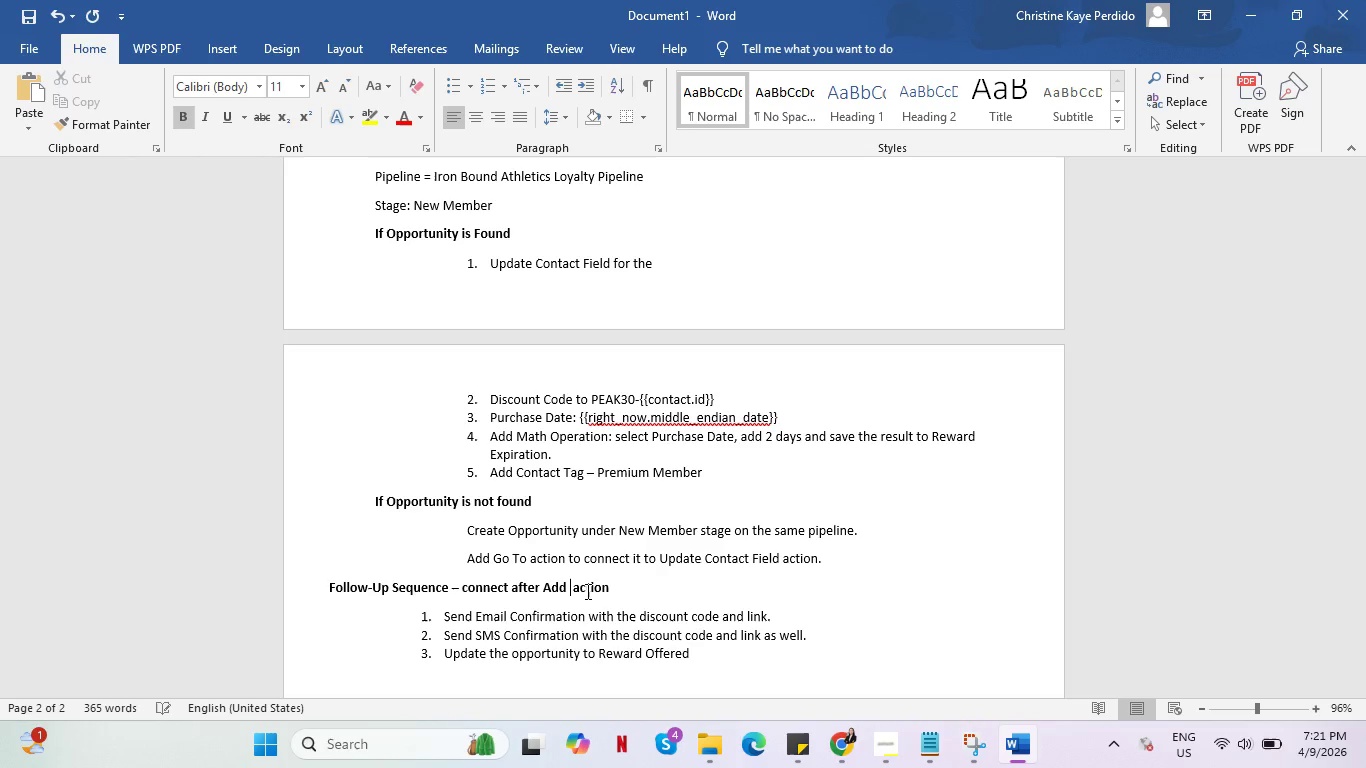 
key(Control+Shift+ShiftRight)
 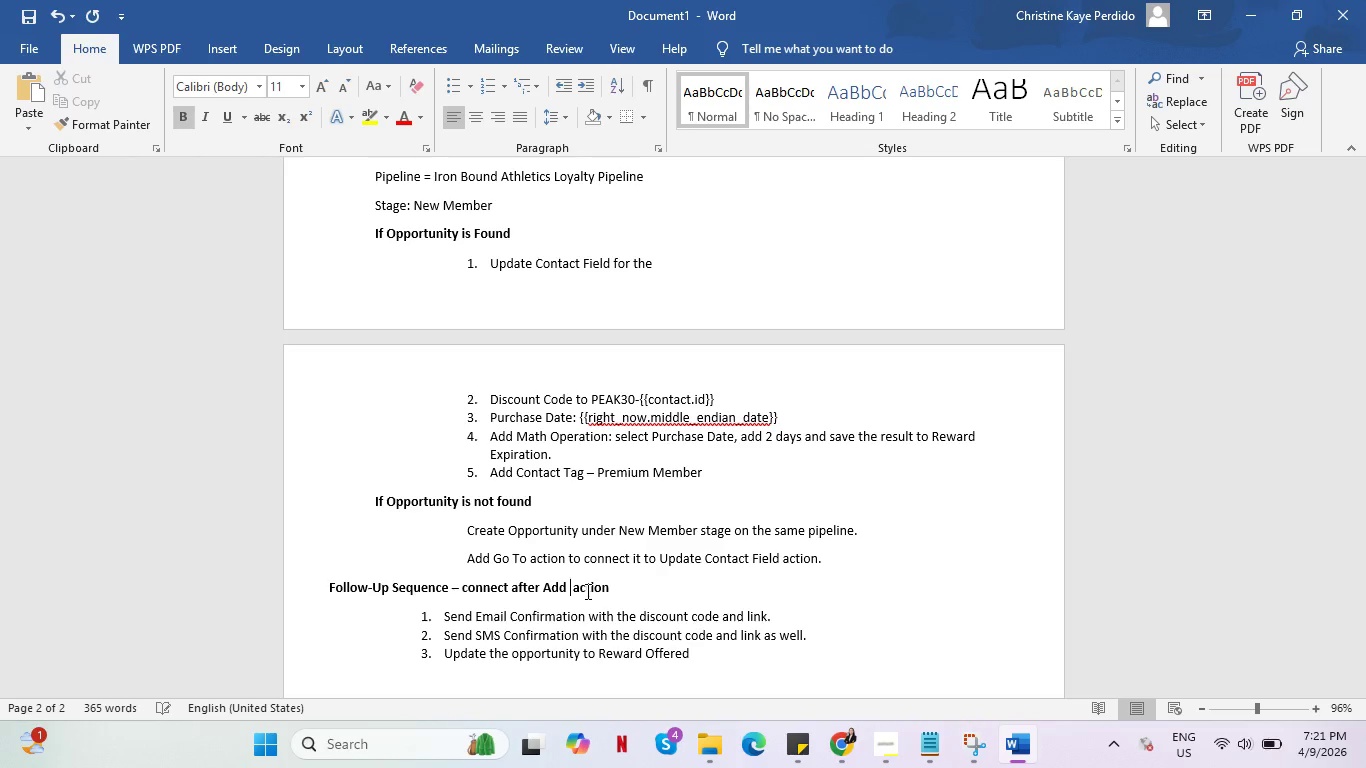 
key(Control+Shift+C)
 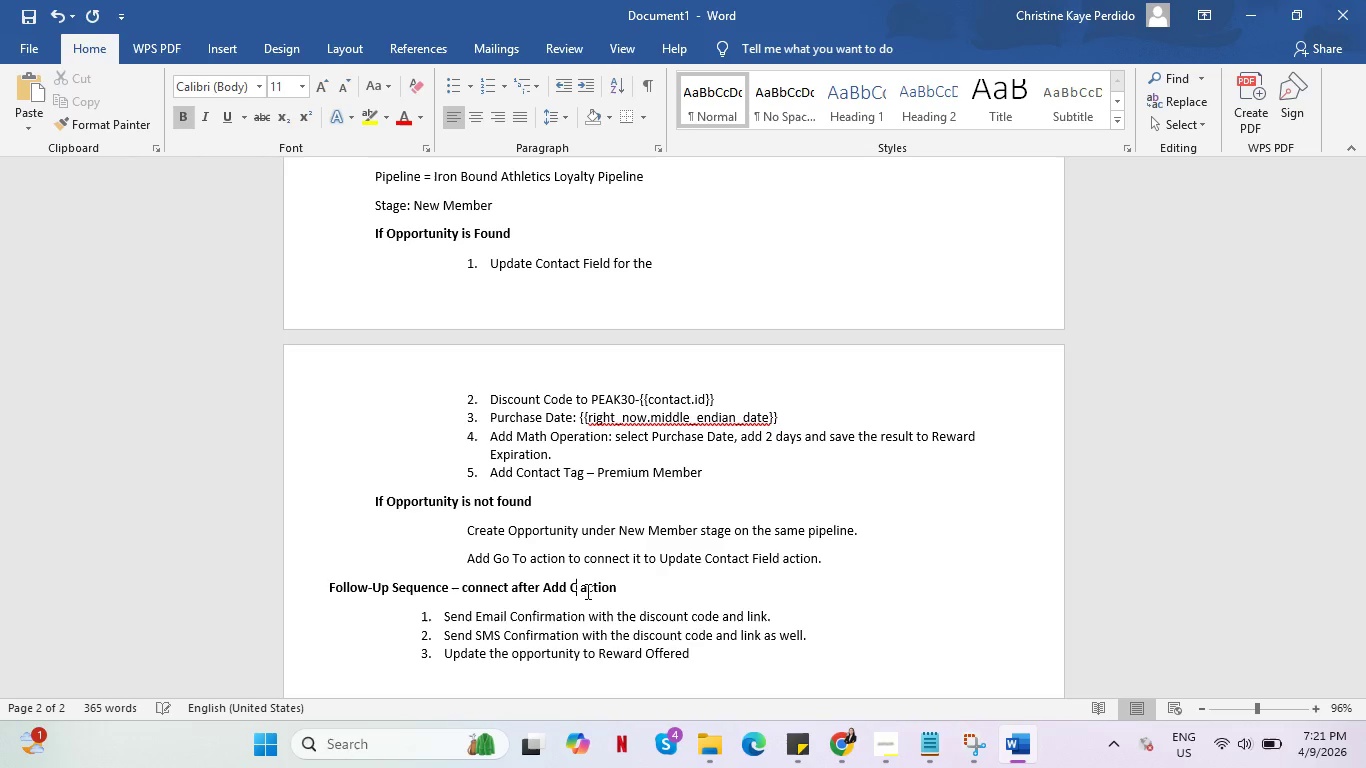 
key(Control+O)
 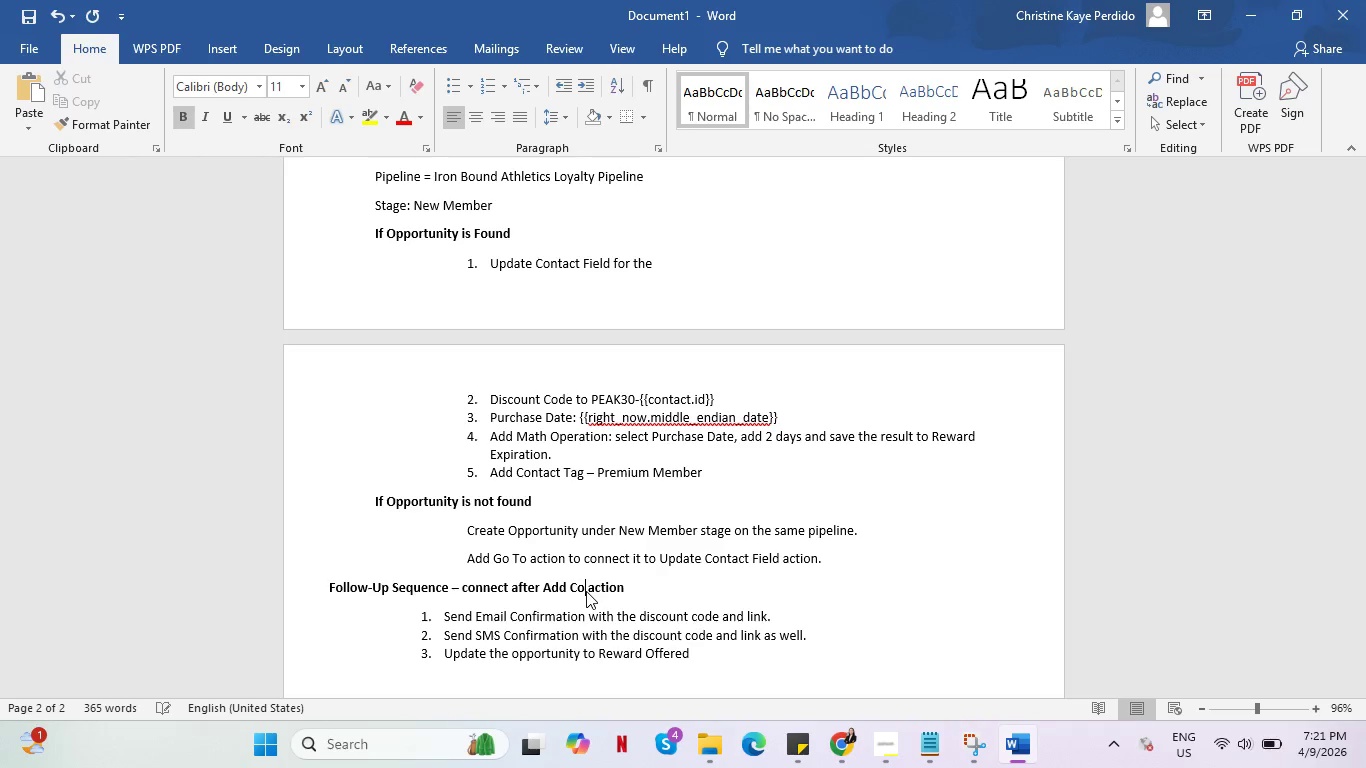 
key(Control+A)
 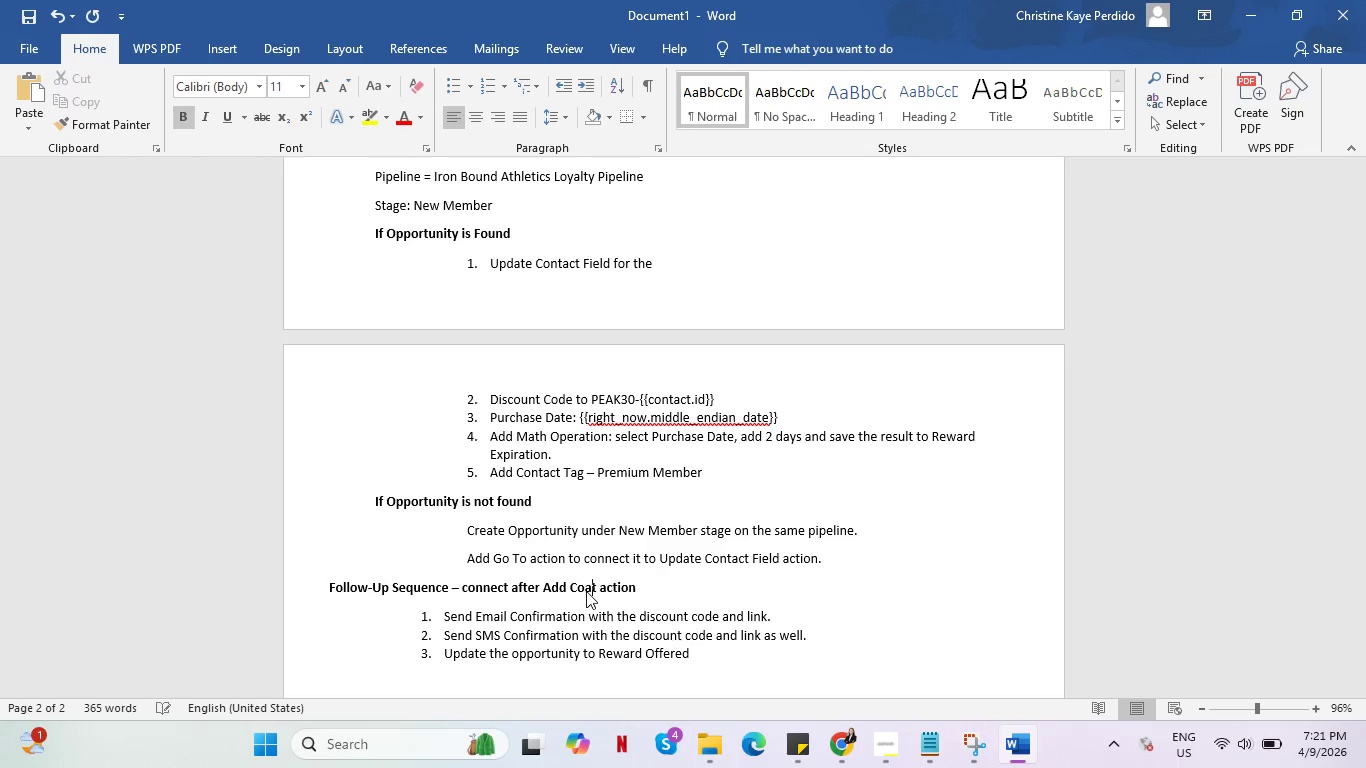 
key(Control+T)
 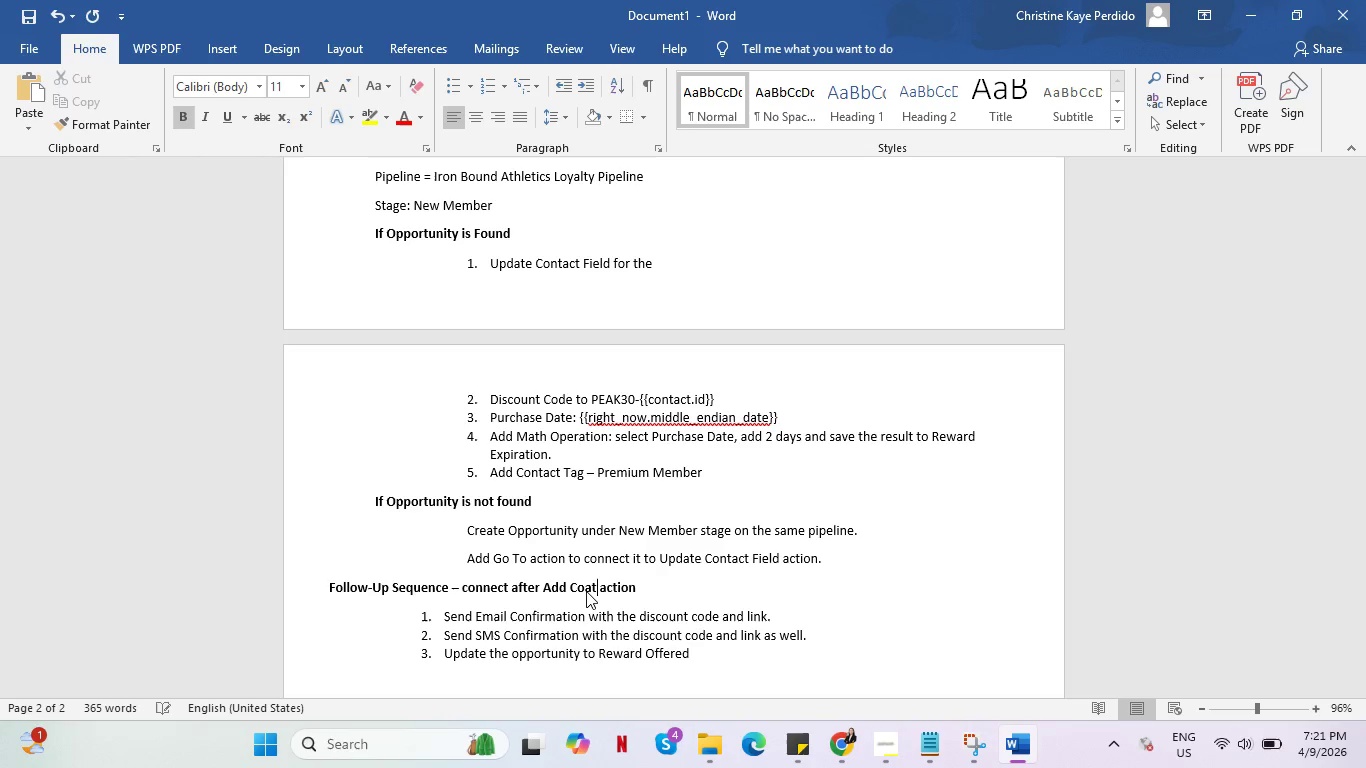 
key(Control+C)
 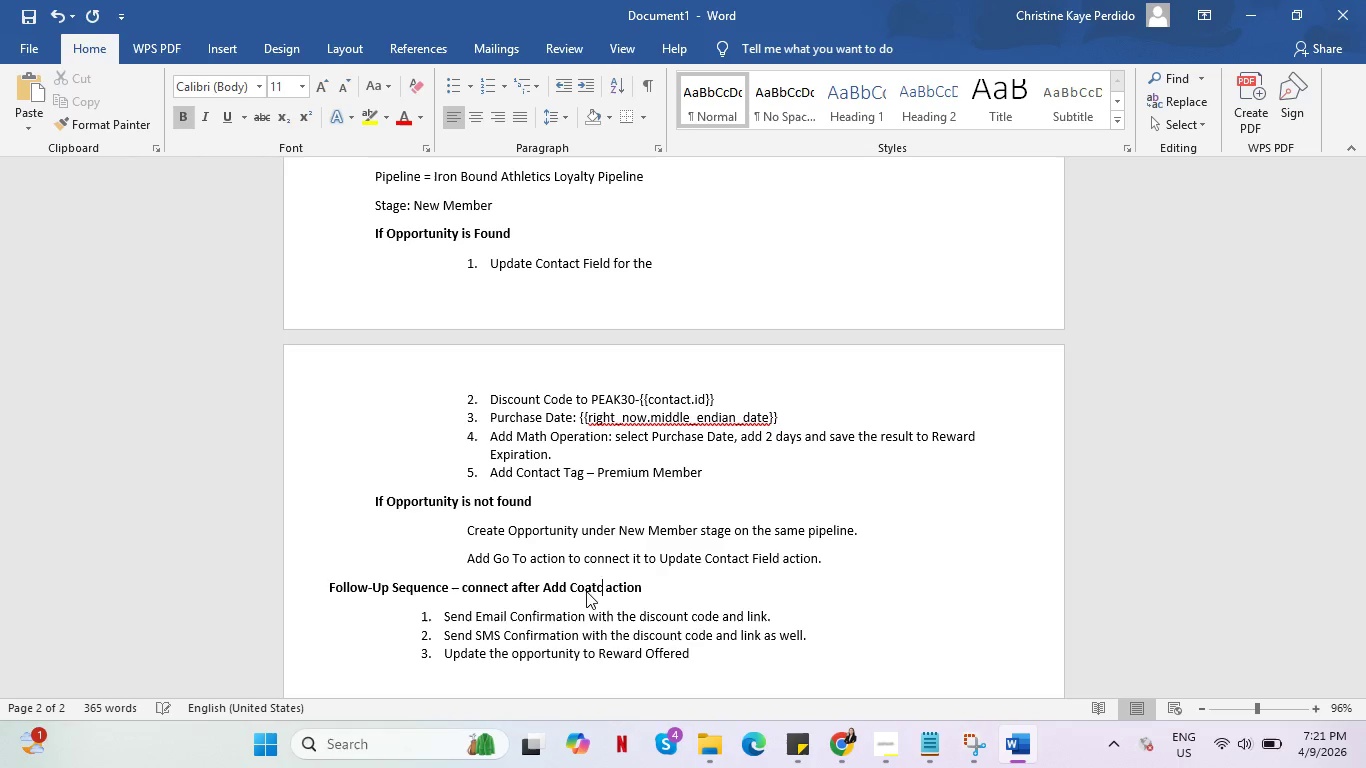 
key(Control+Backspace)
 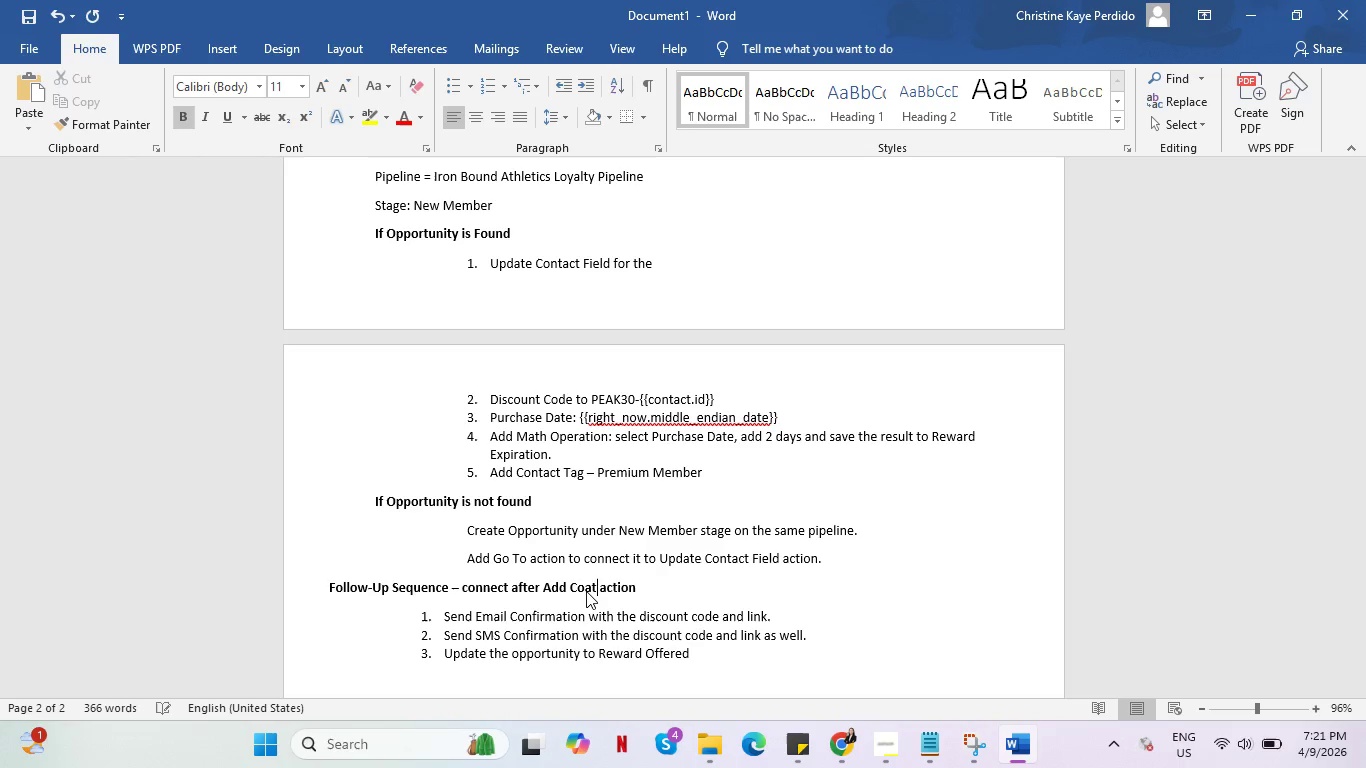 
key(Control+Backspace)
 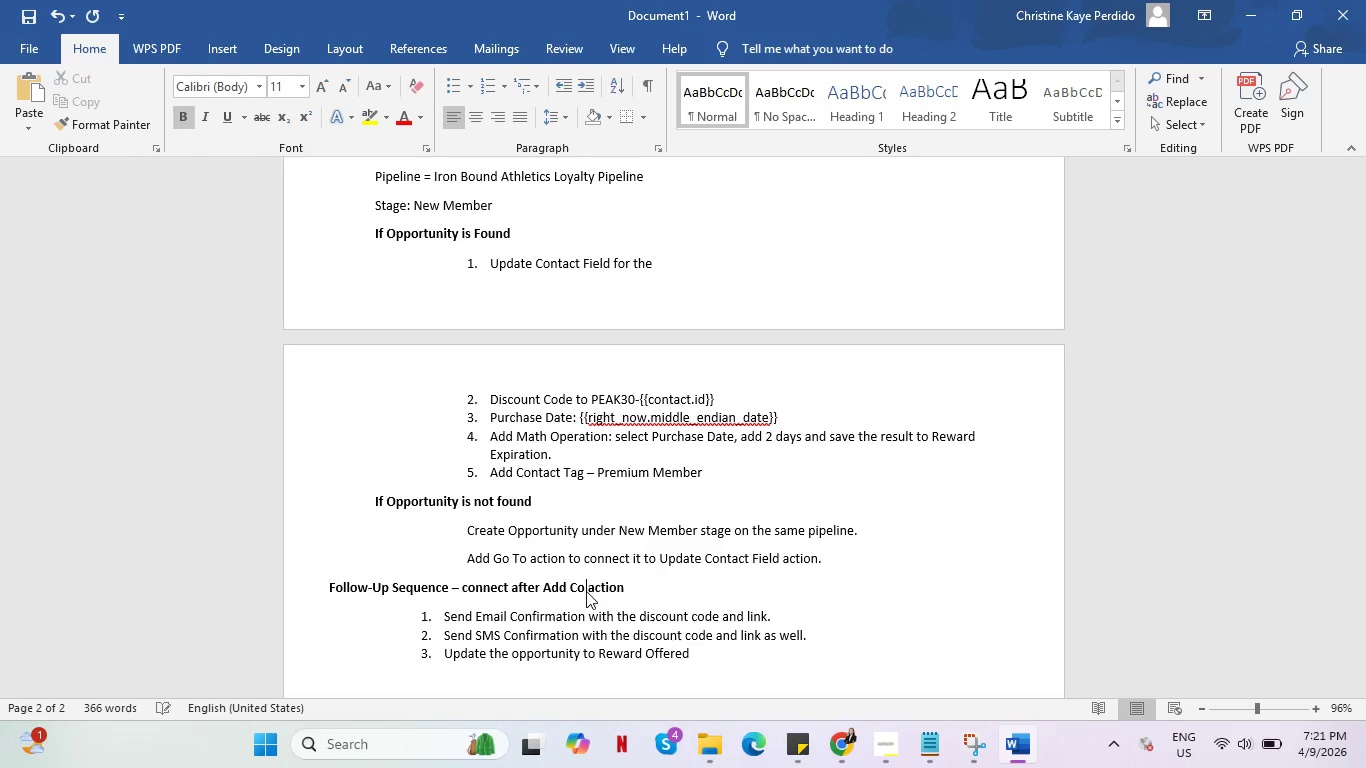 
key(Control+Backspace)
 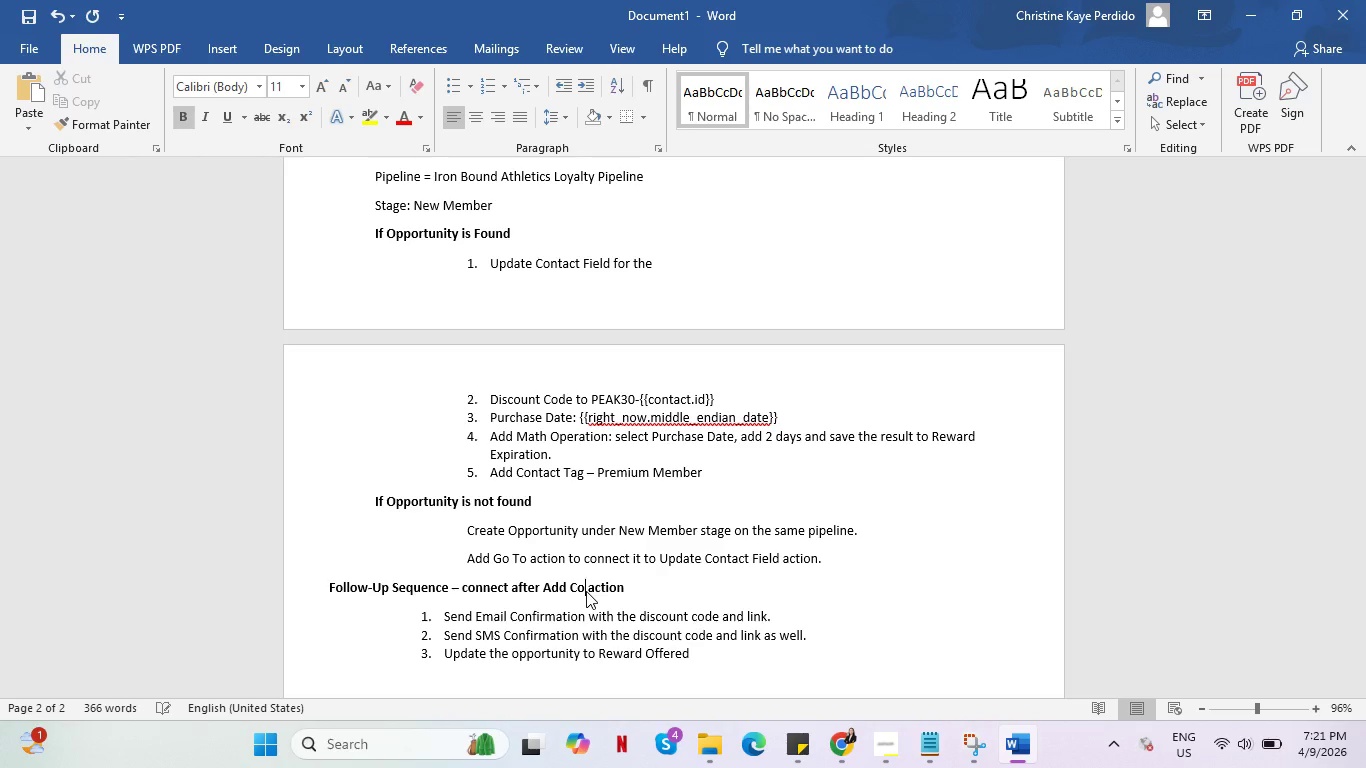 
key(Control+N)
 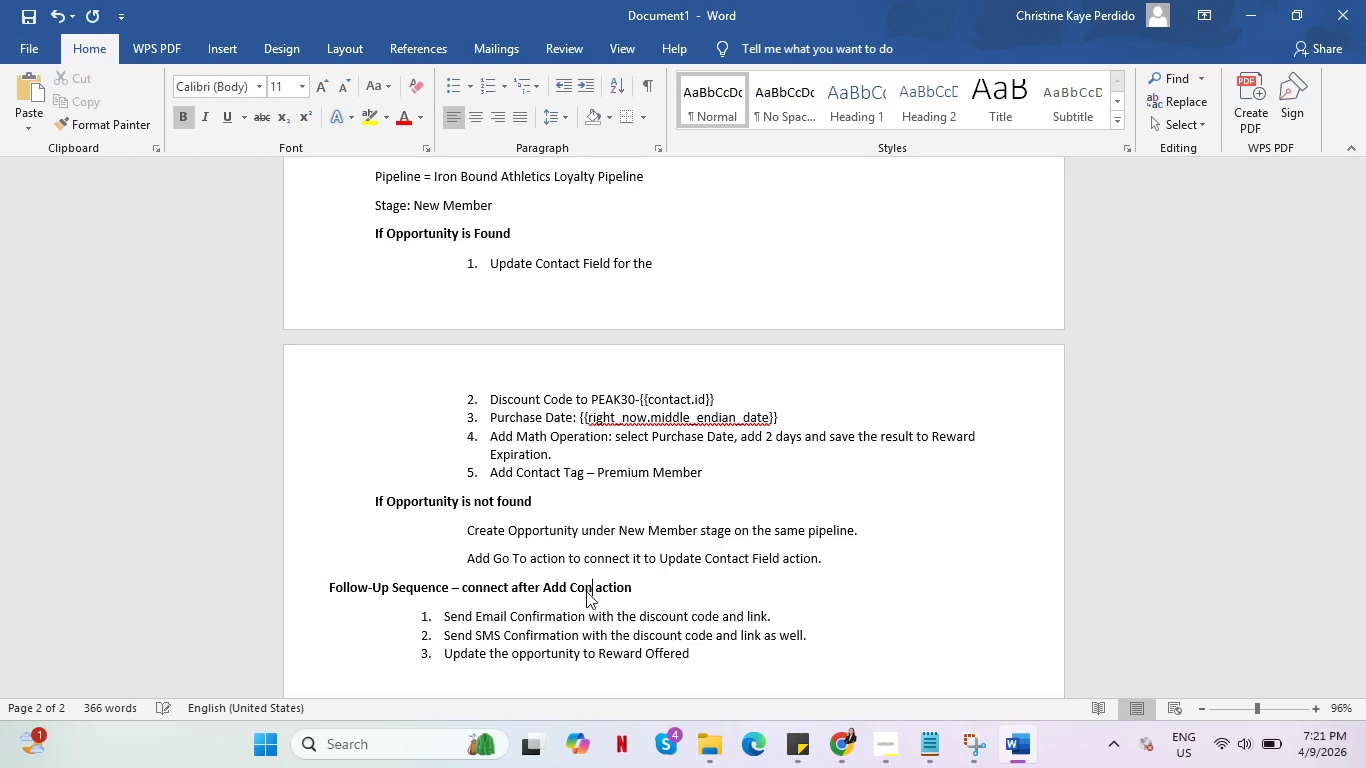 
key(Control+T)
 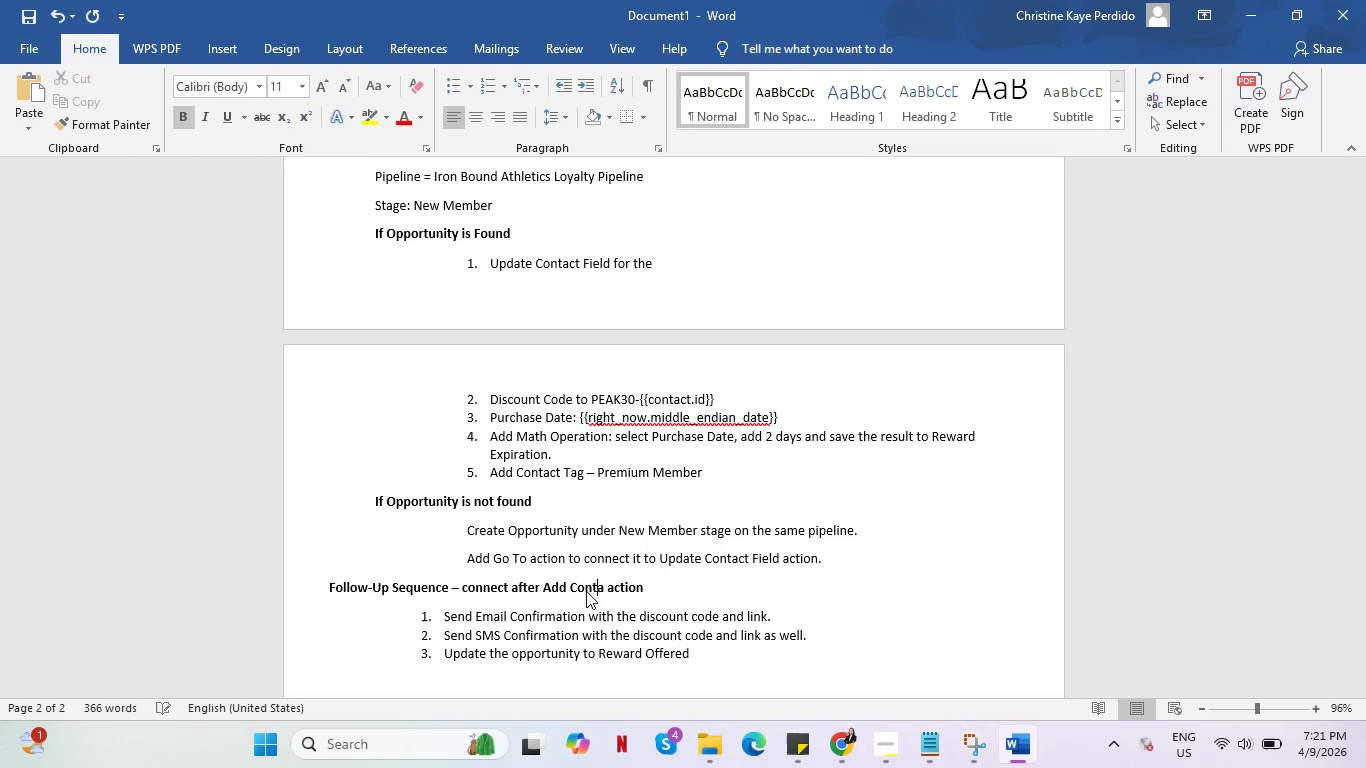 
key(Control+A)
 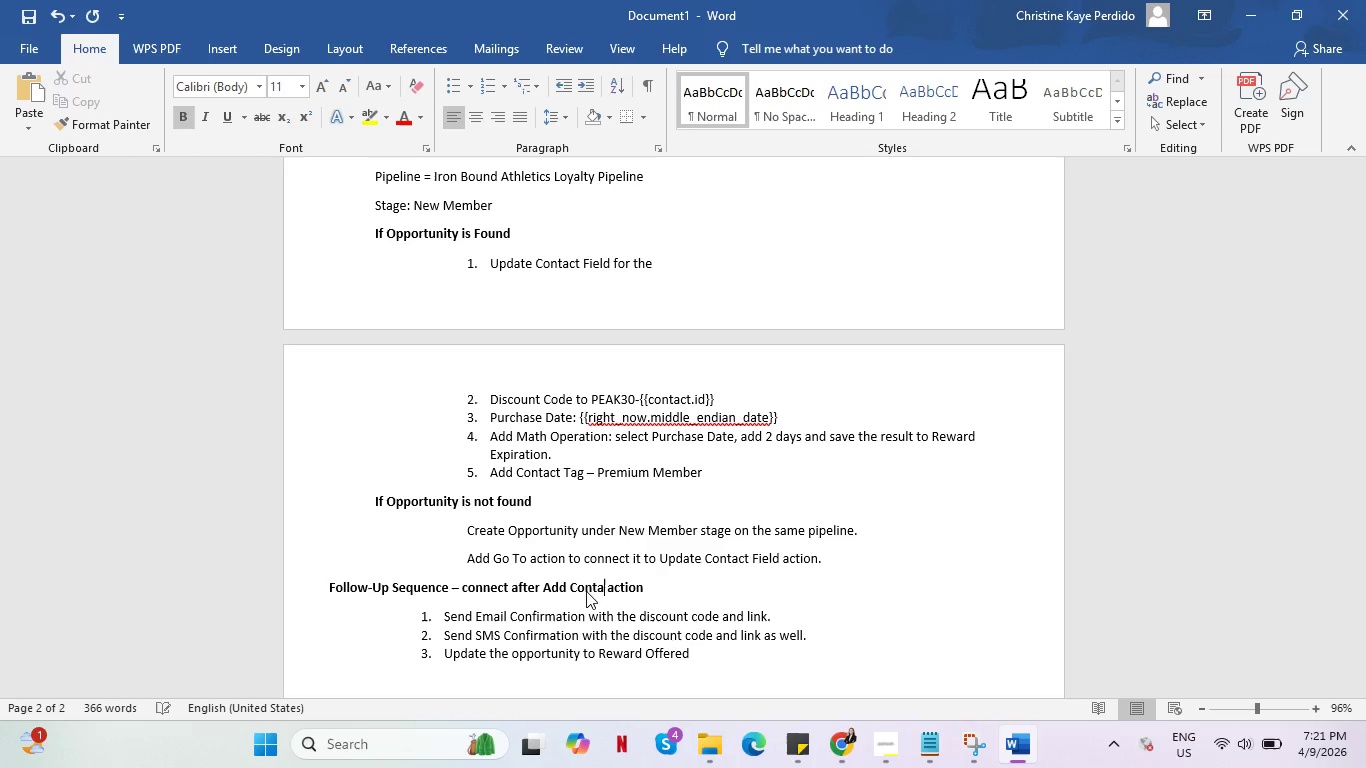 
key(Control+C)
 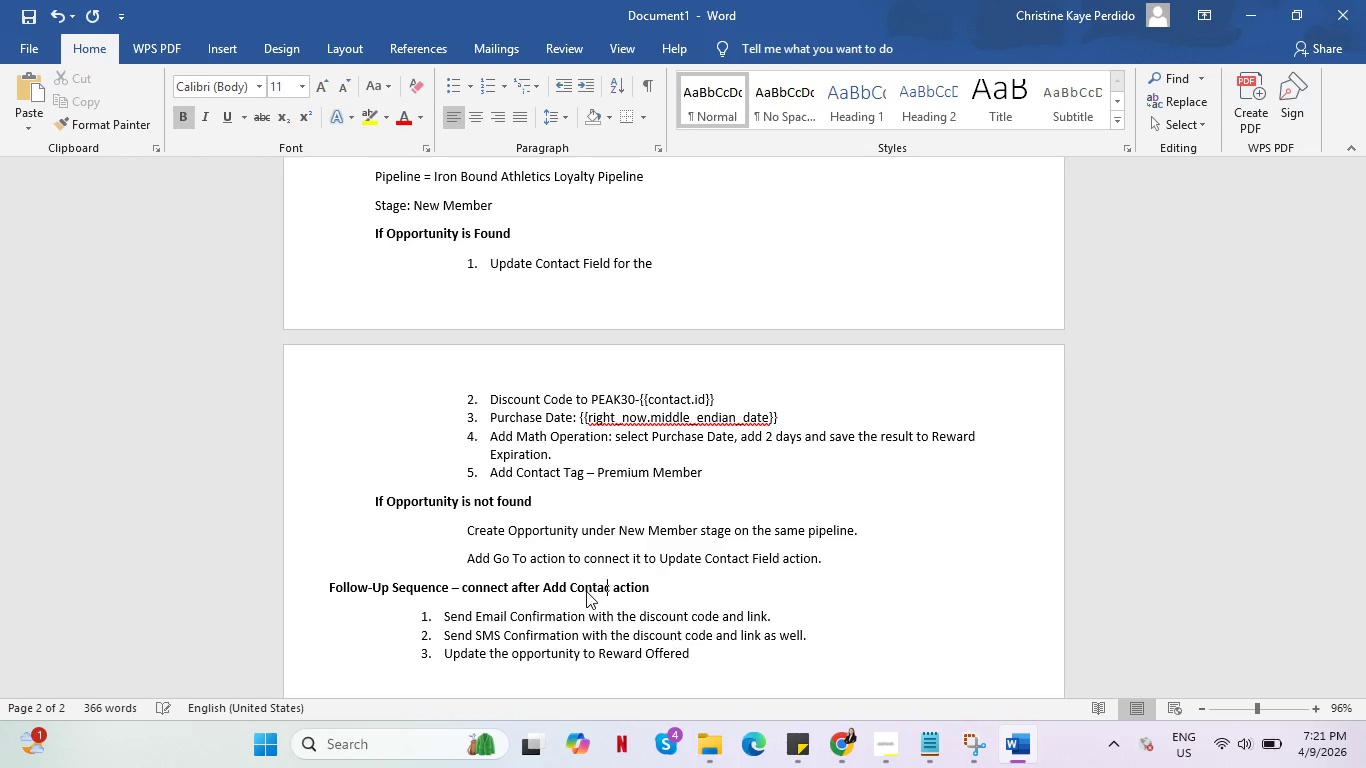 
key(Control+T)
 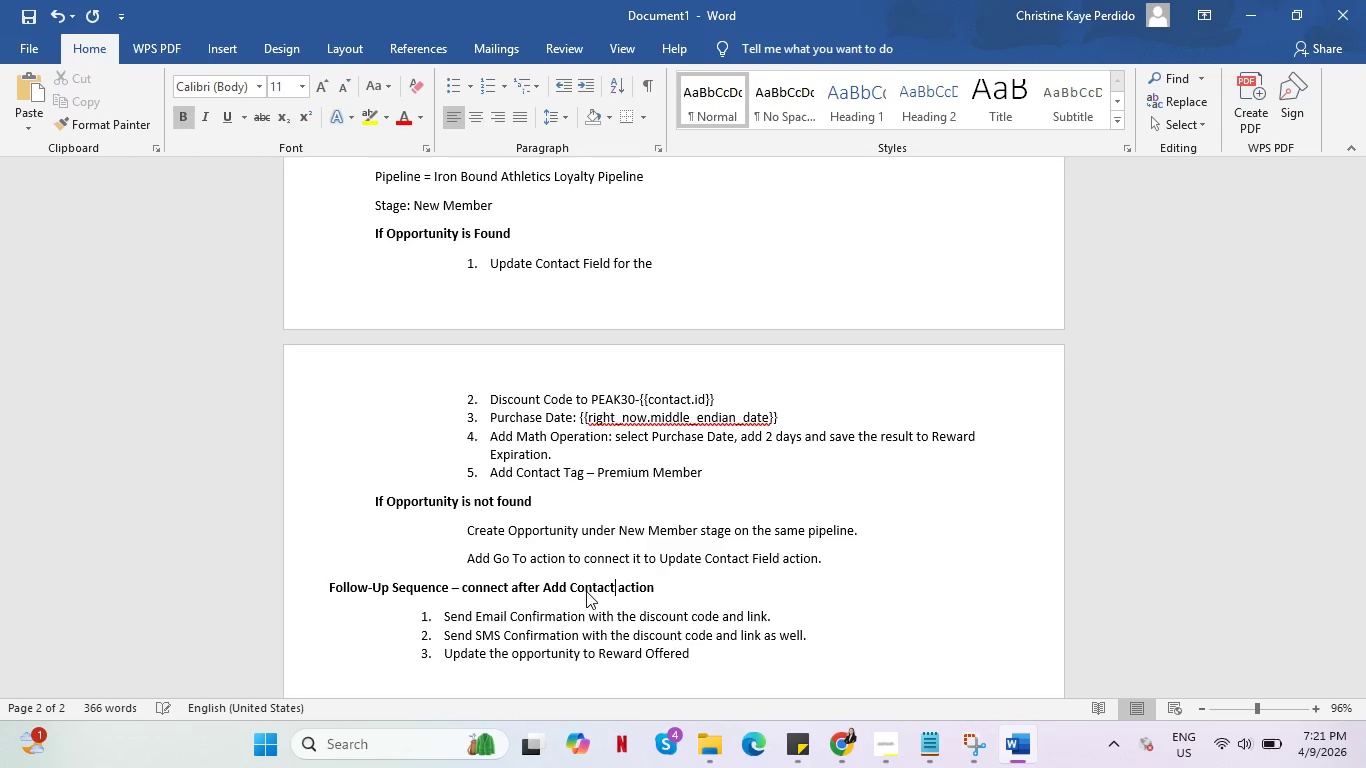 
key(Control+Space)
 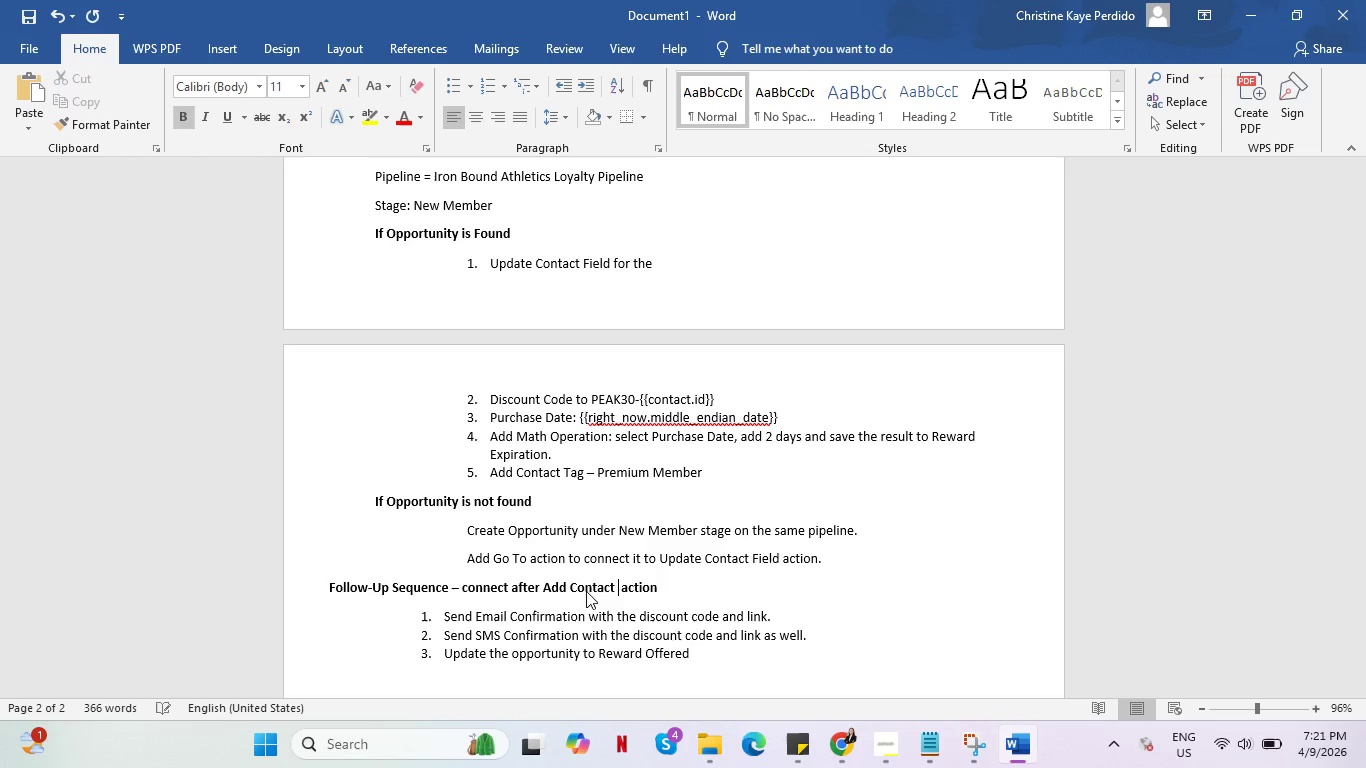 
key(Control+Shift+ShiftRight)
 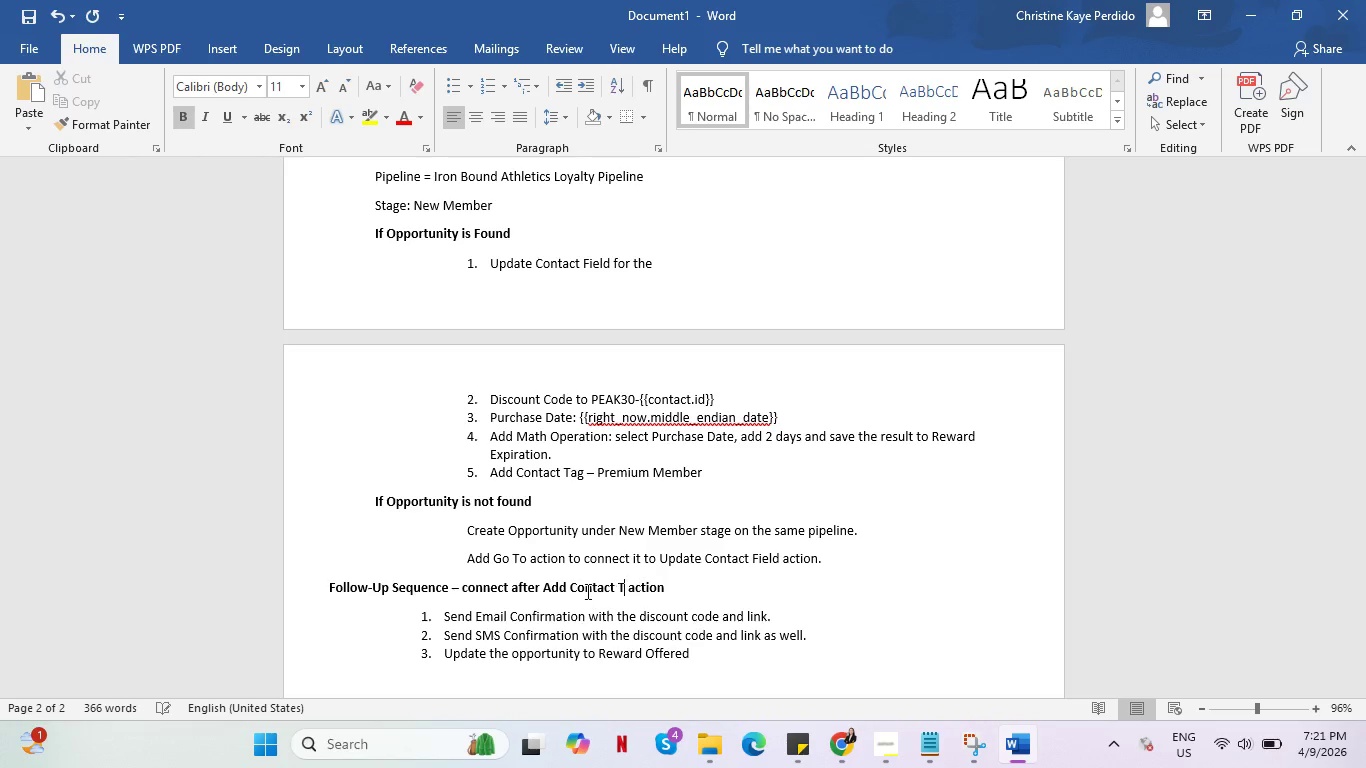 
key(Control+Shift+T)
 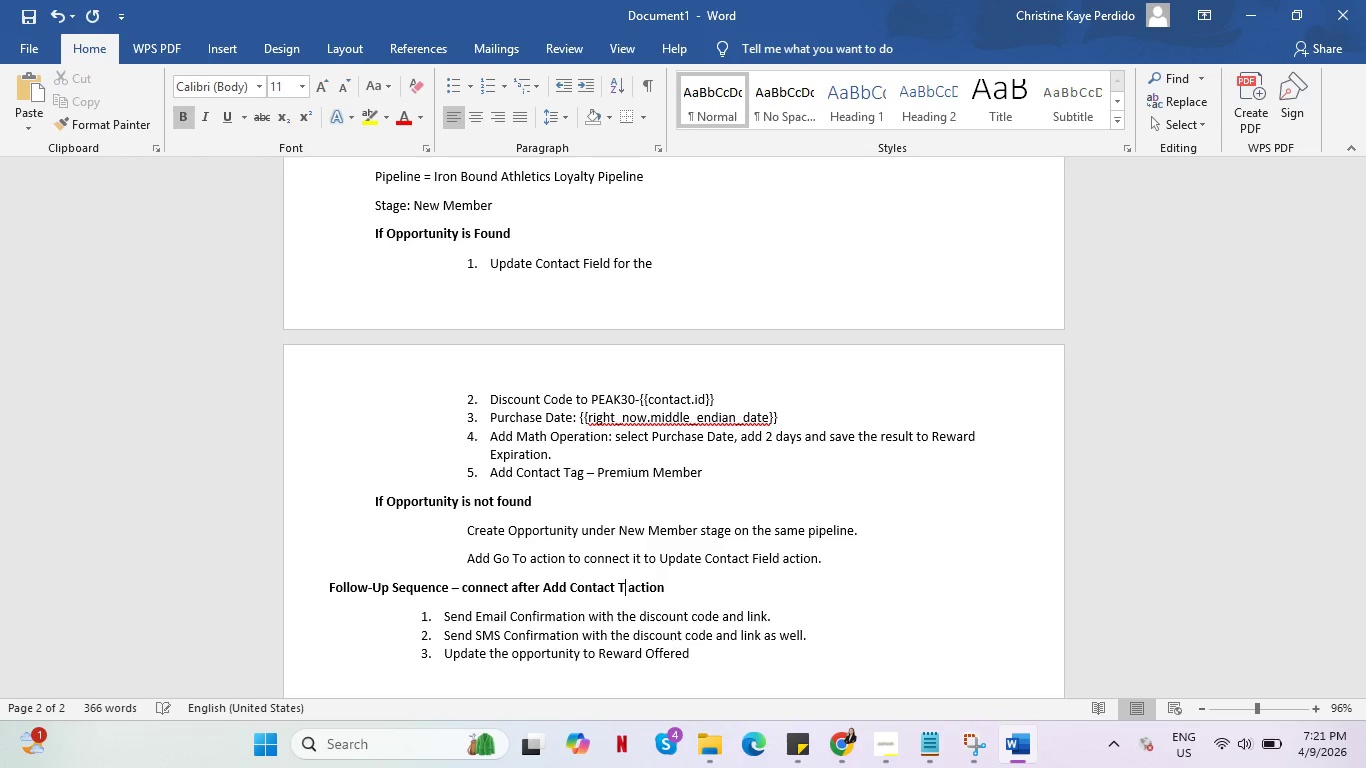 
key(Control+A)
 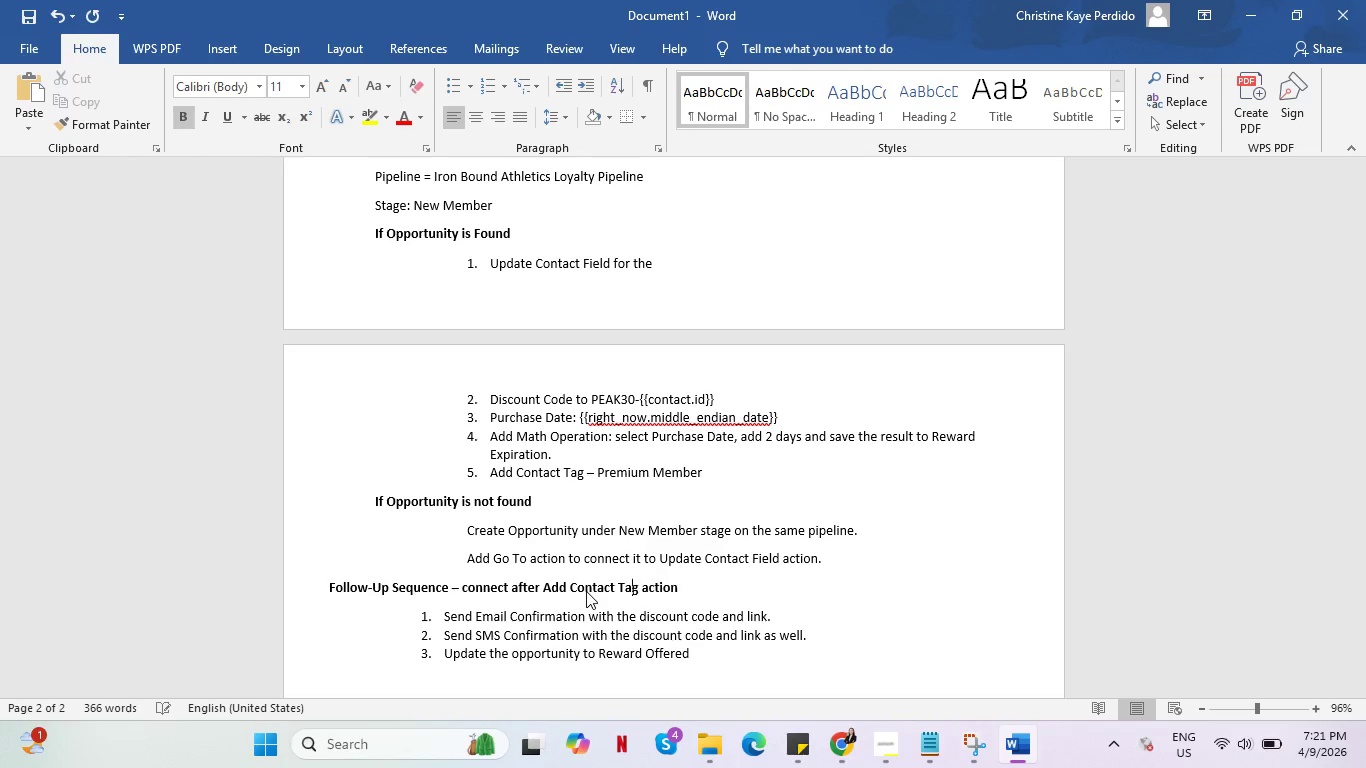 
key(Control+G)
 